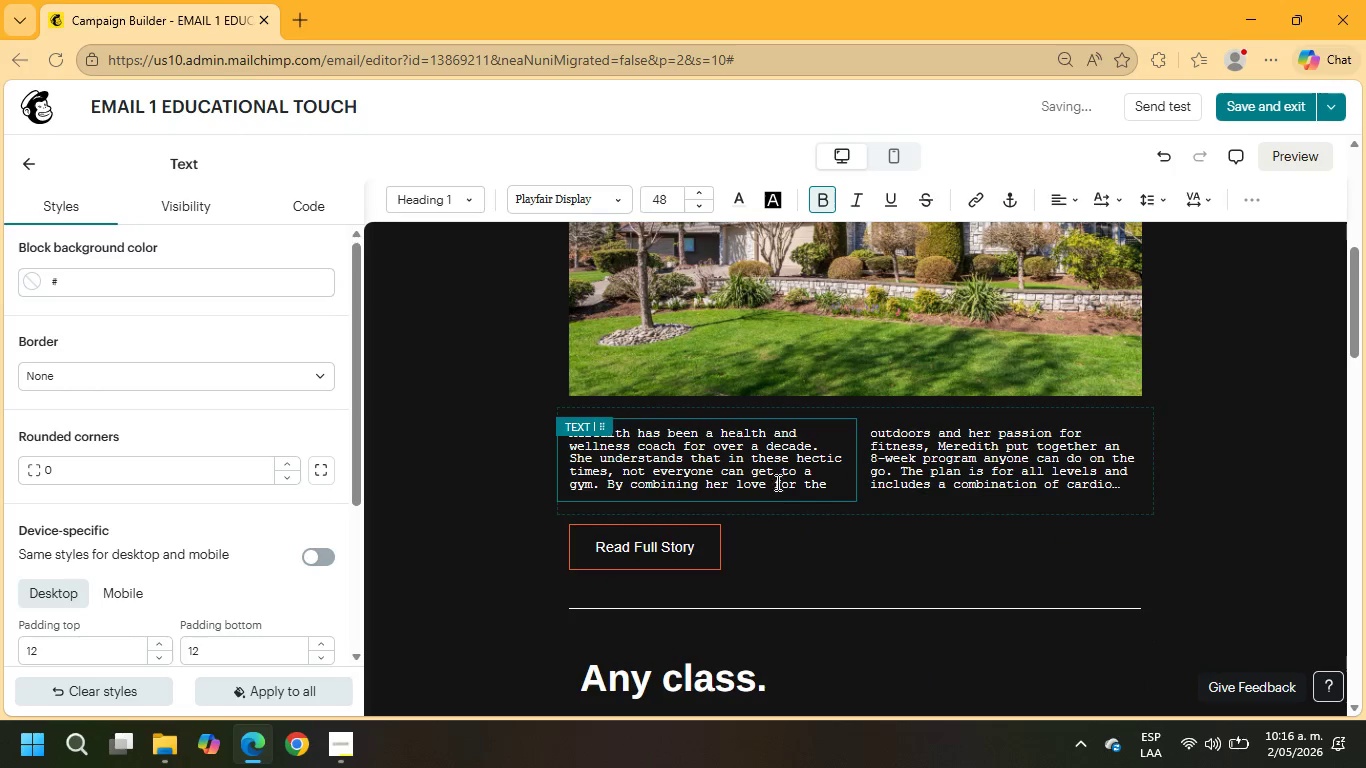 
left_click([781, 457])
 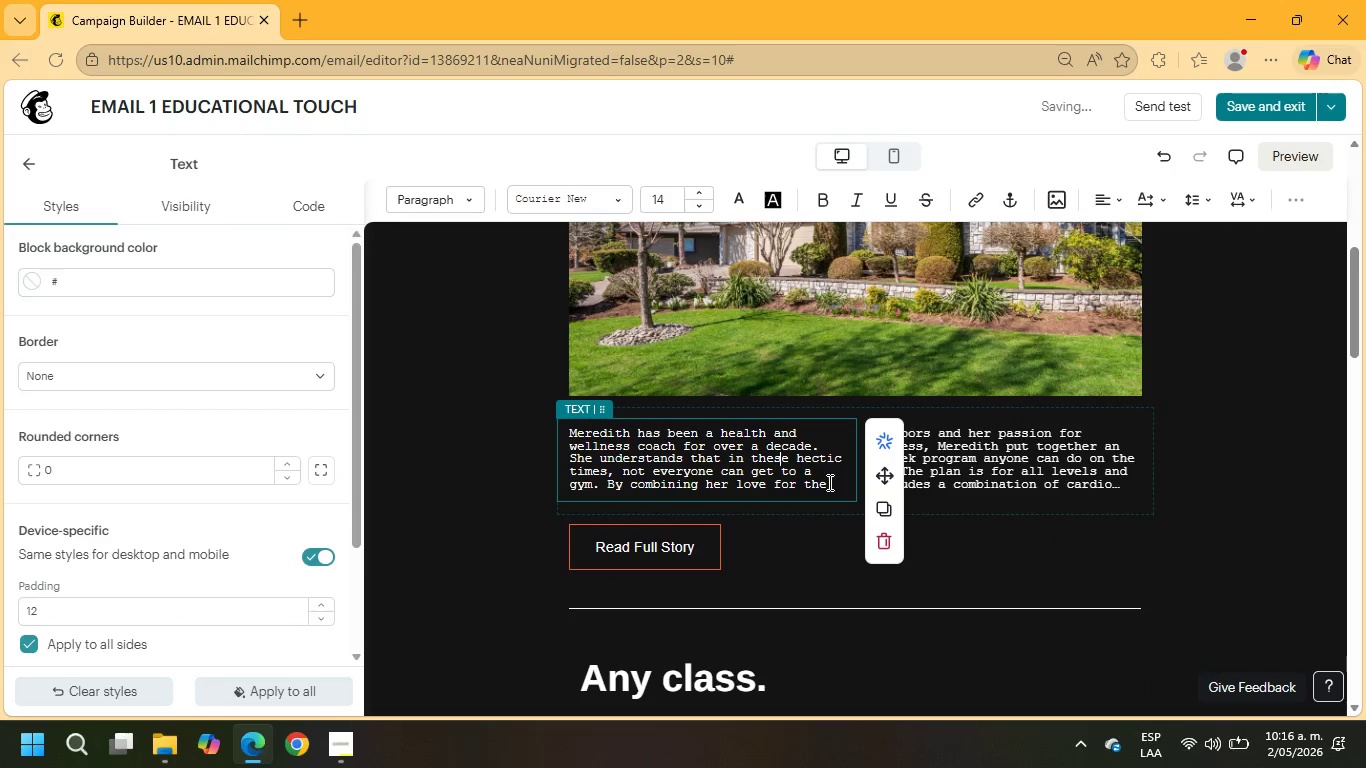 
left_click_drag(start_coordinate=[828, 482], to_coordinate=[543, 430])
 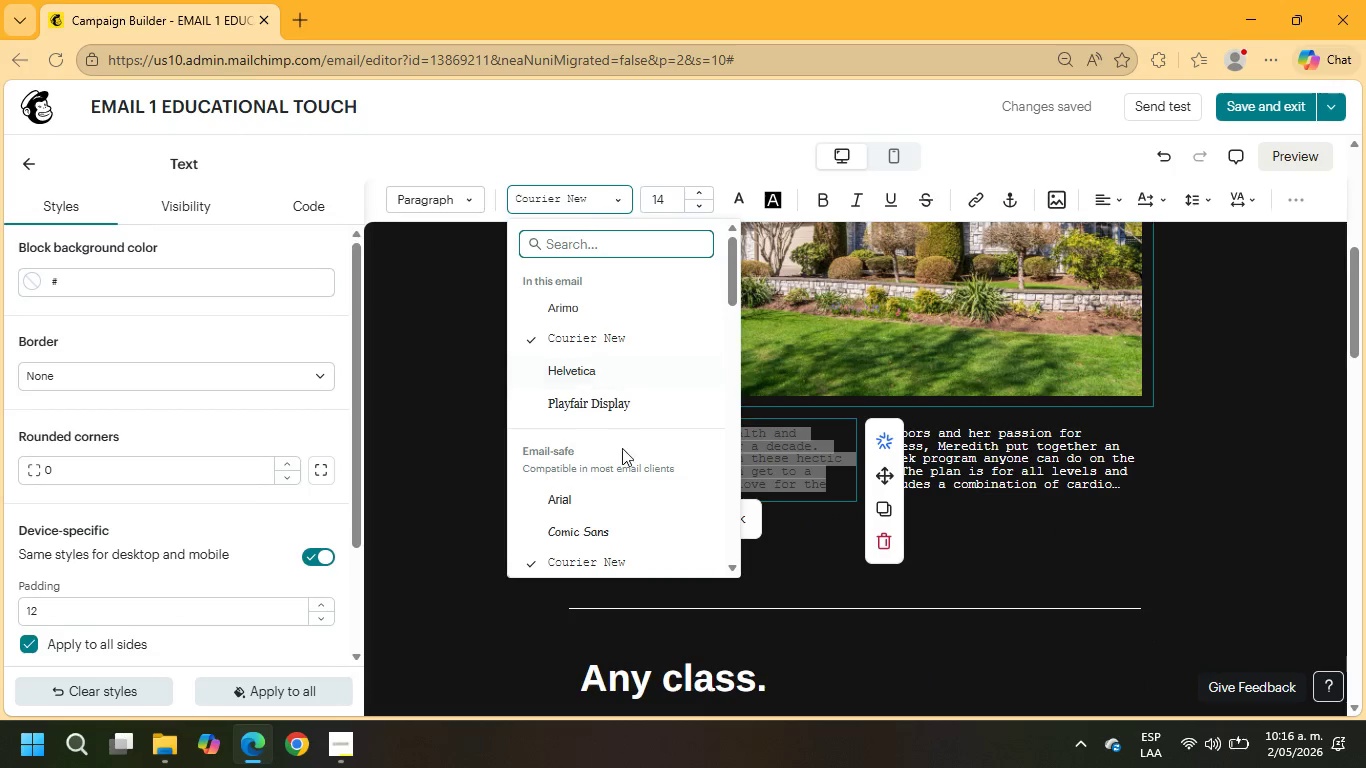 
left_click([627, 410])
 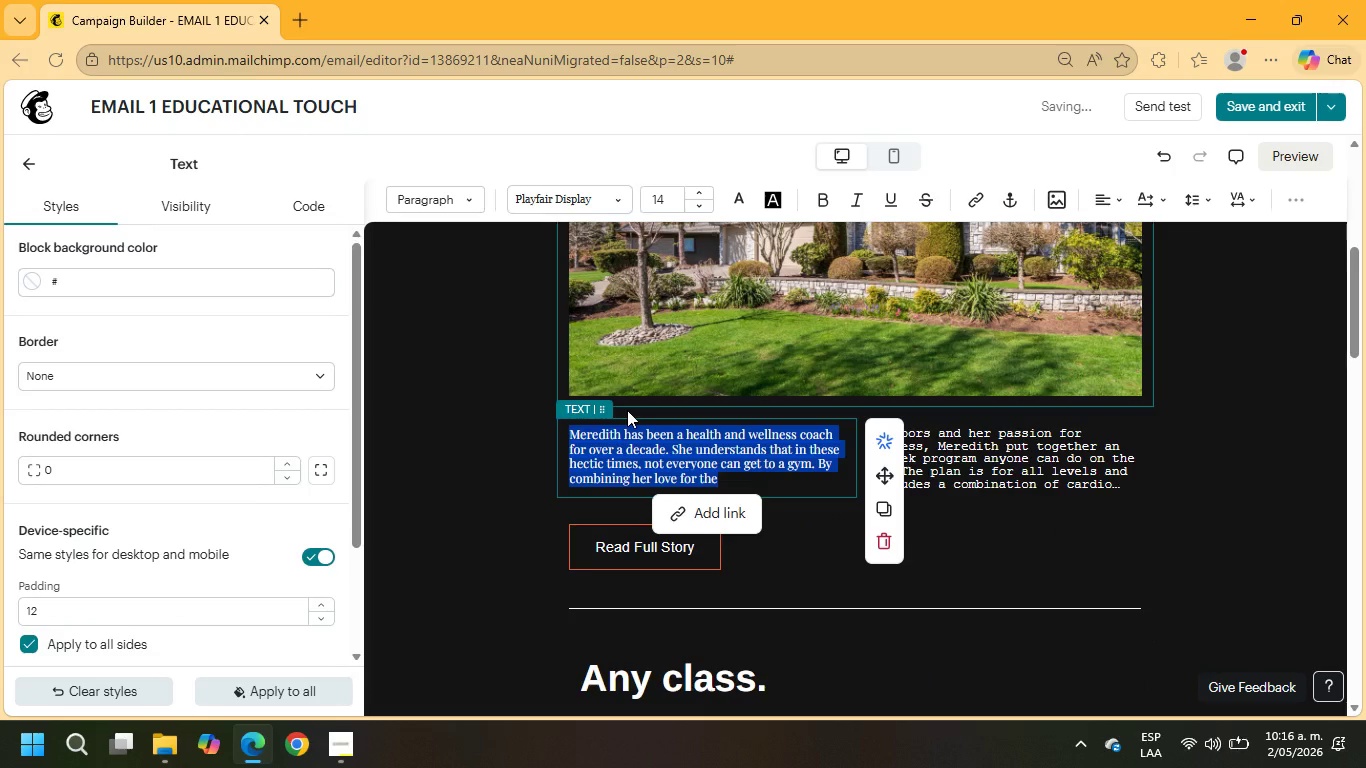 
type(One of the biggest shifts we;re seeing is the growing impact t)
key(Backspace)
type(of interactive 3D Tours)
 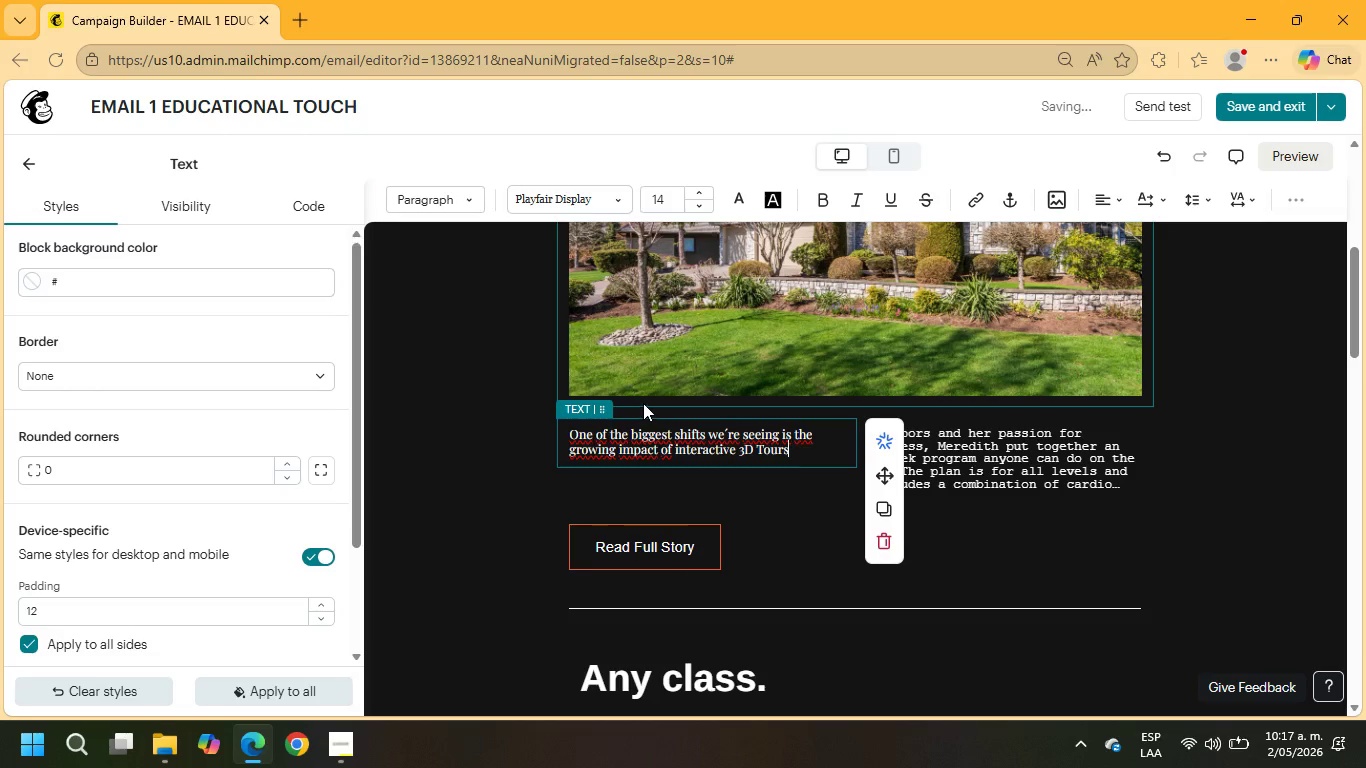 
key(Enter)
 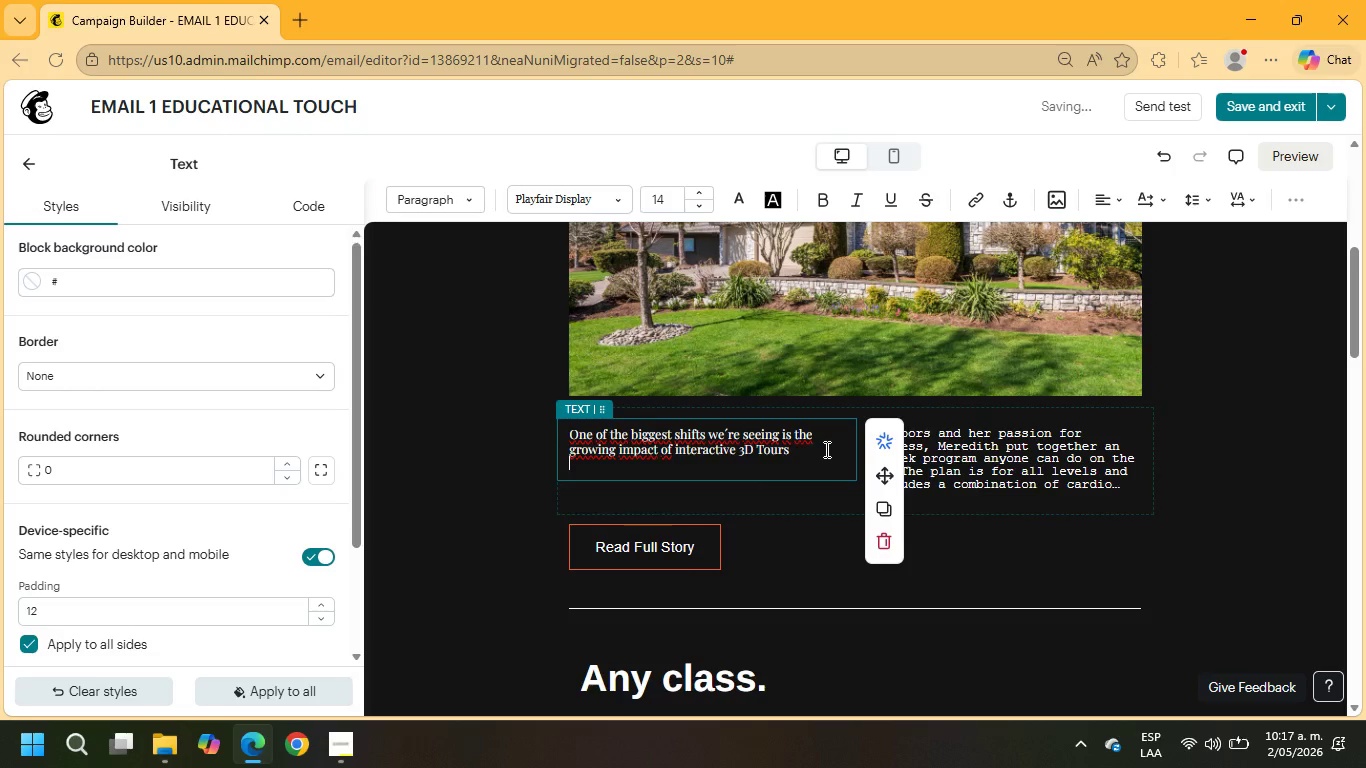 
type(Properties with in)
key(Backspace)
type(mmersive virtual expriences often keep buyers engaged longer, increase showing interest, and create a more premium presentation experience)
 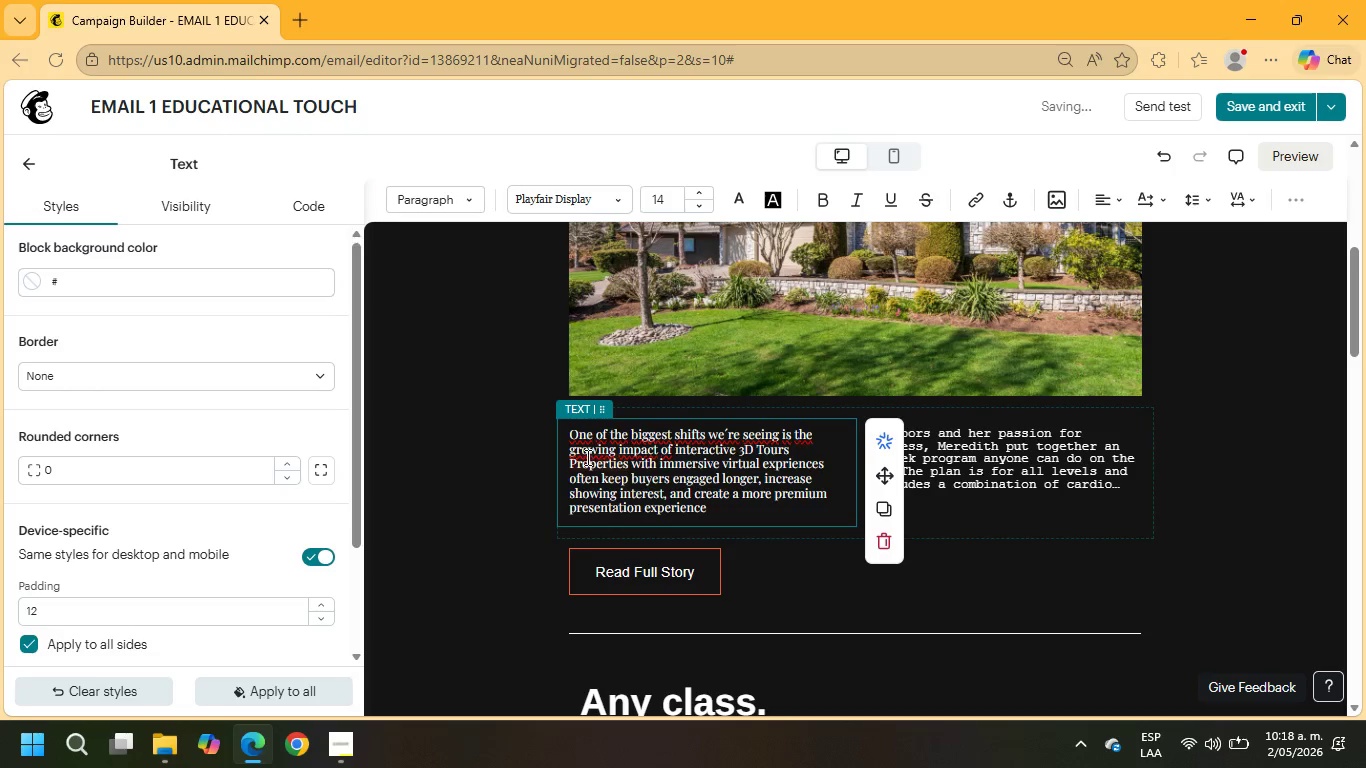 
left_click([789, 448])
 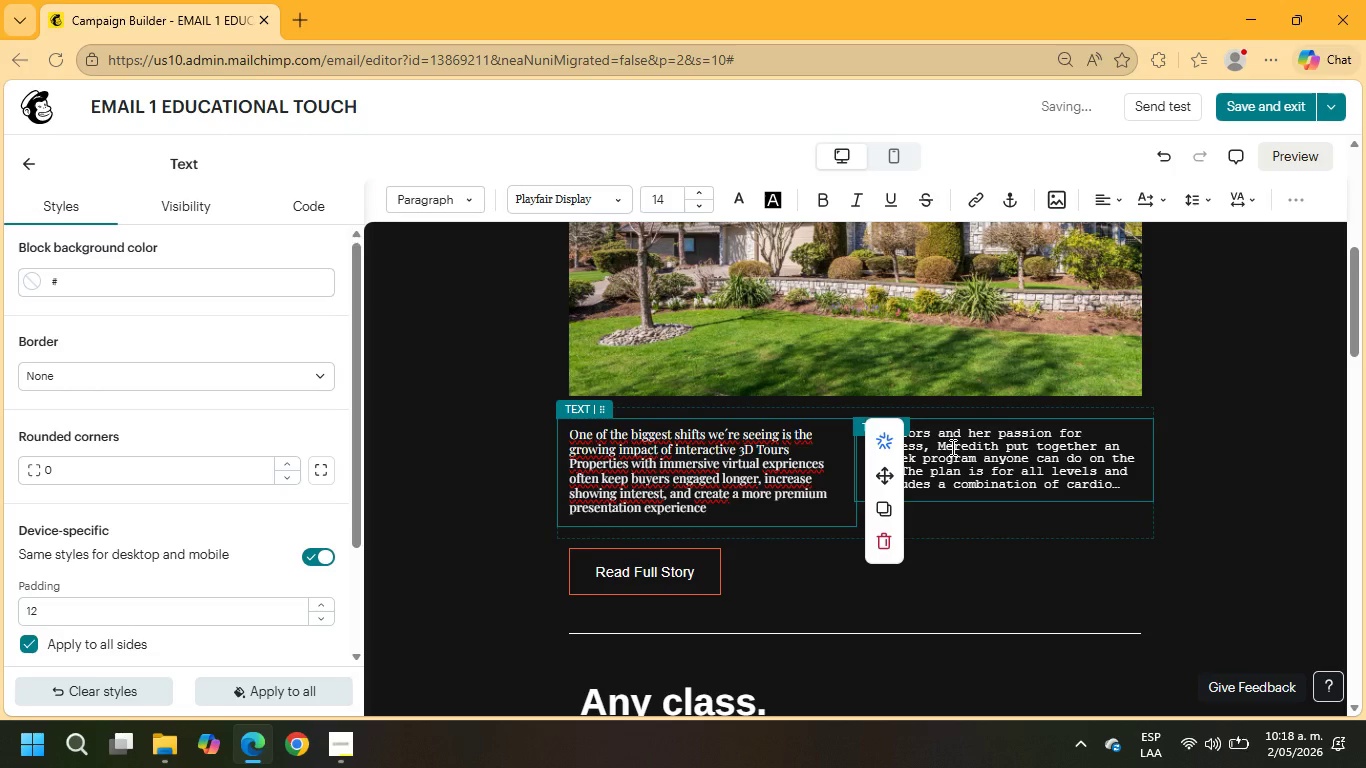 
key(Period)
 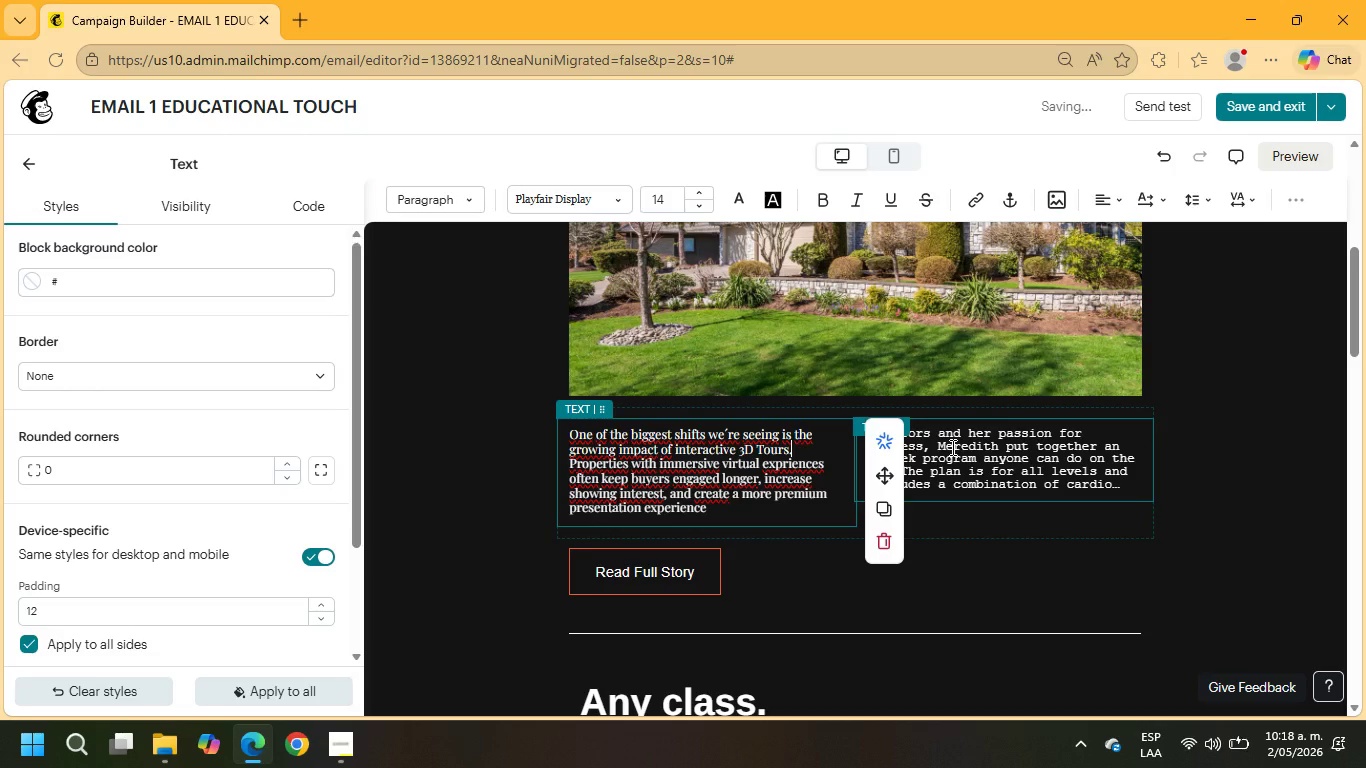 
key(Enter)
 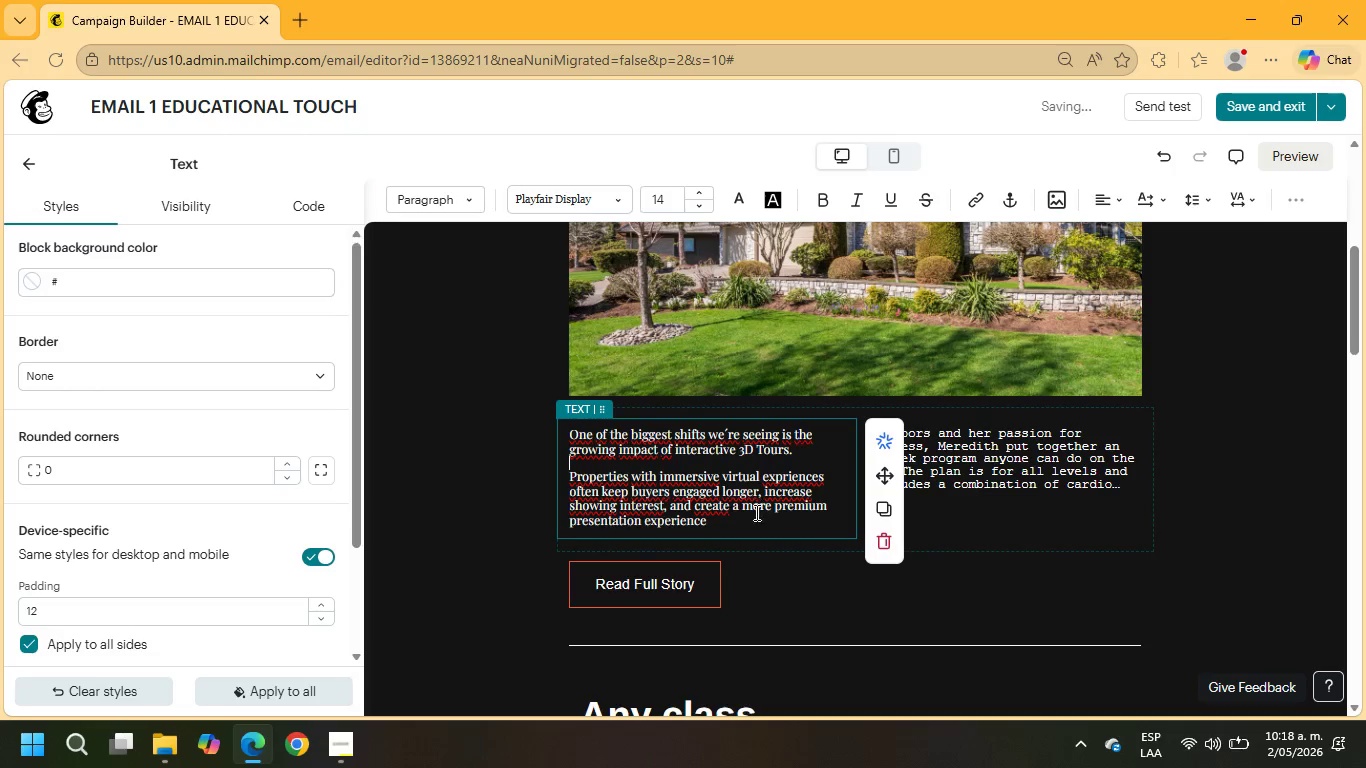 
left_click_drag(start_coordinate=[712, 521], to_coordinate=[546, 434])
 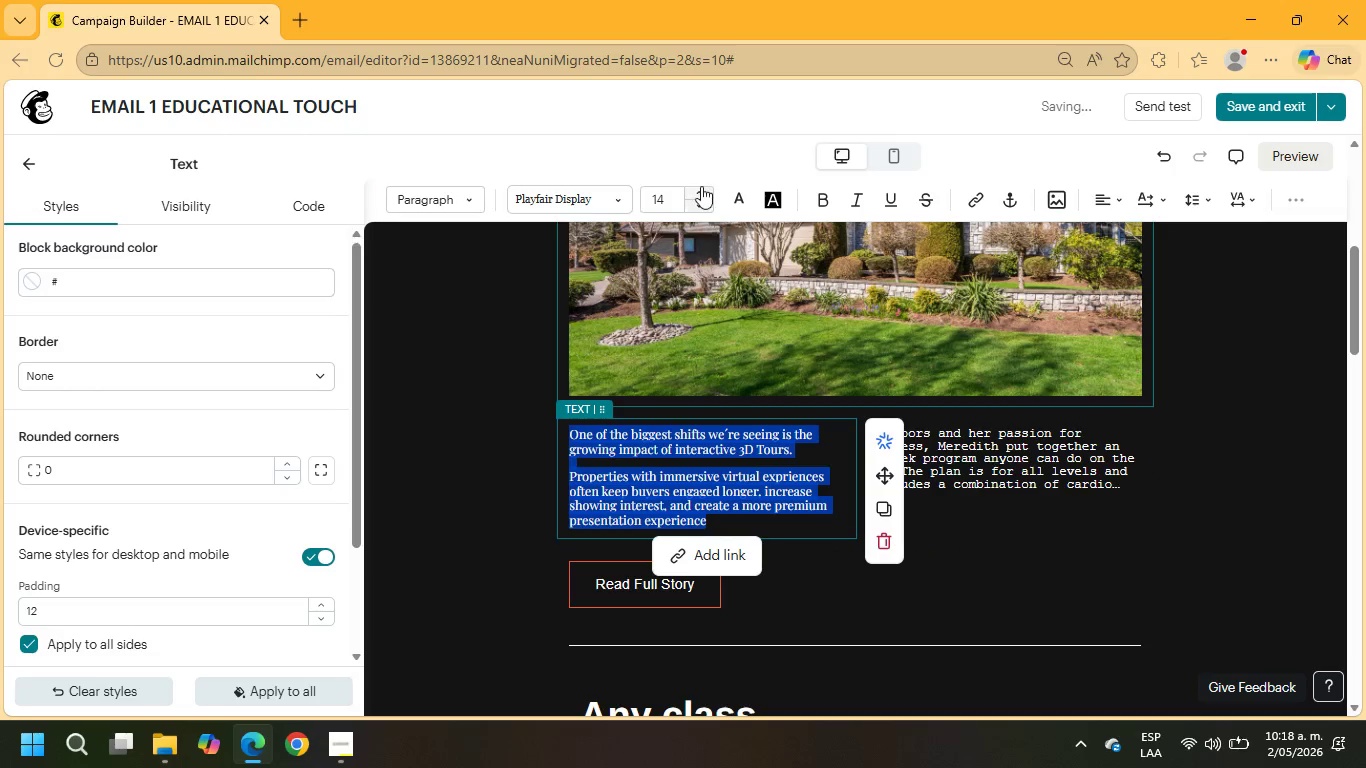 
left_click([701, 187])
 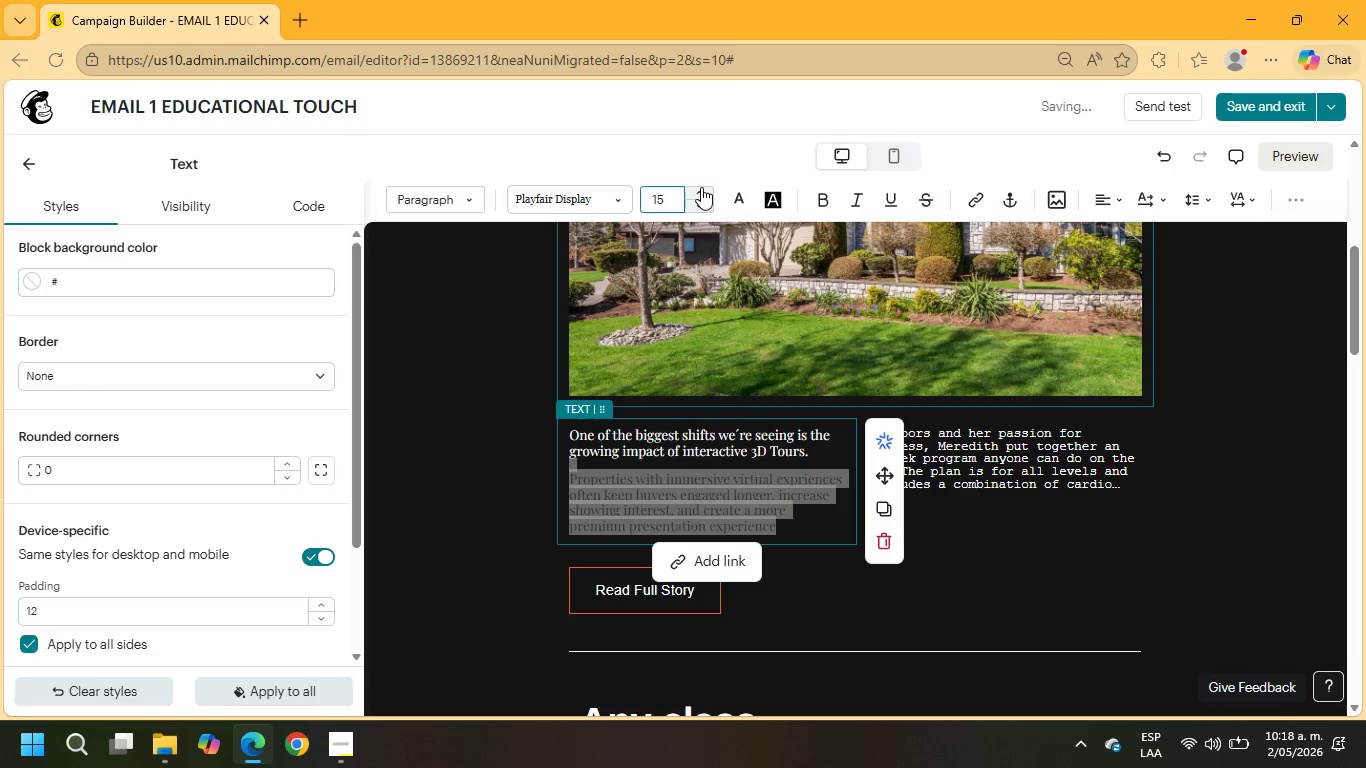 
left_click([701, 187])
 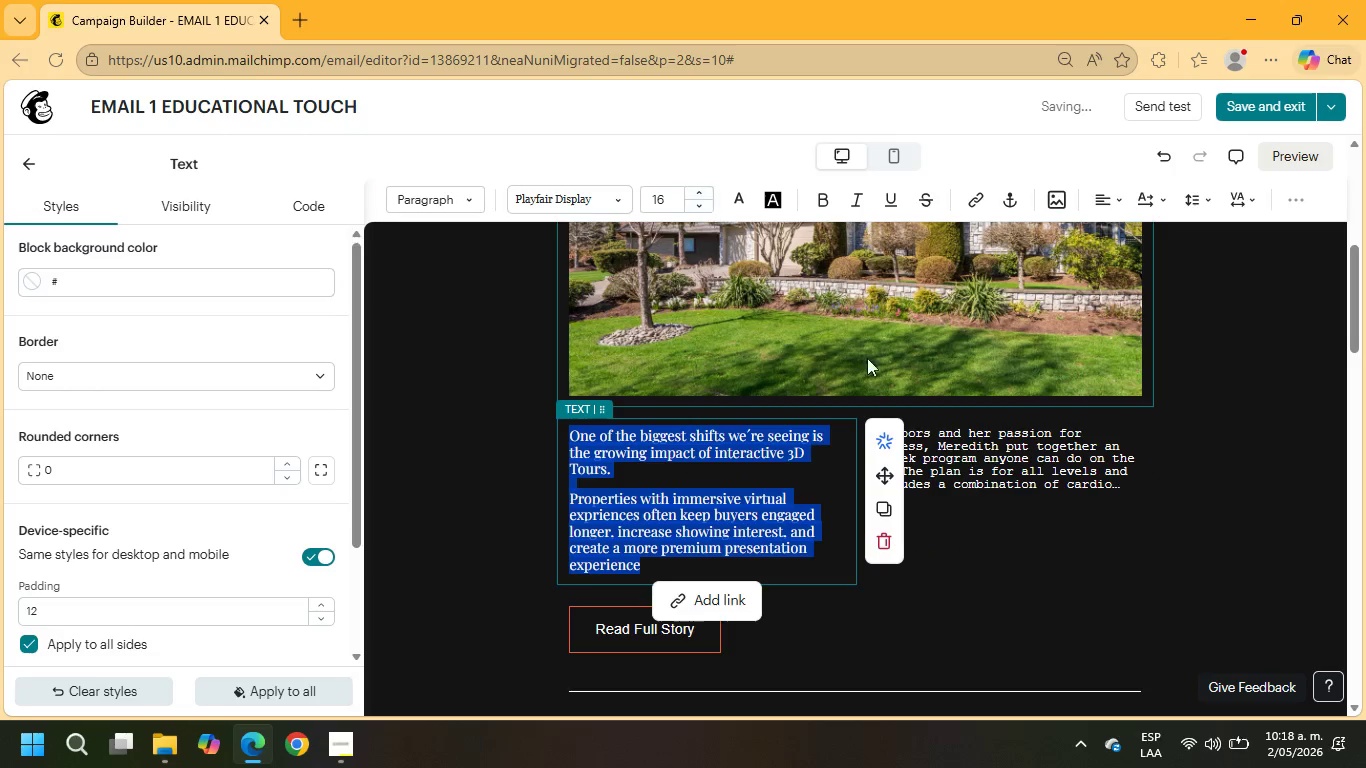 
left_click([943, 448])
 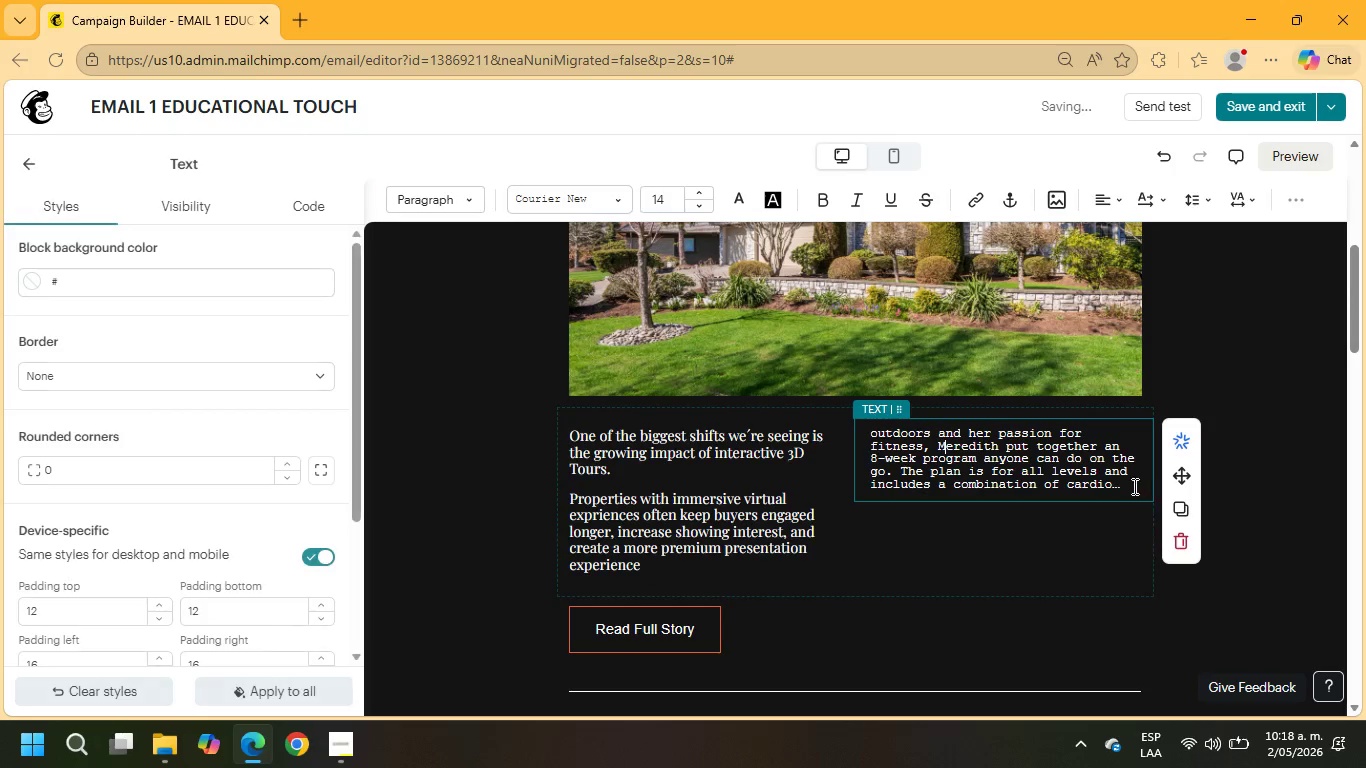 
left_click_drag(start_coordinate=[1123, 486], to_coordinate=[858, 433])
 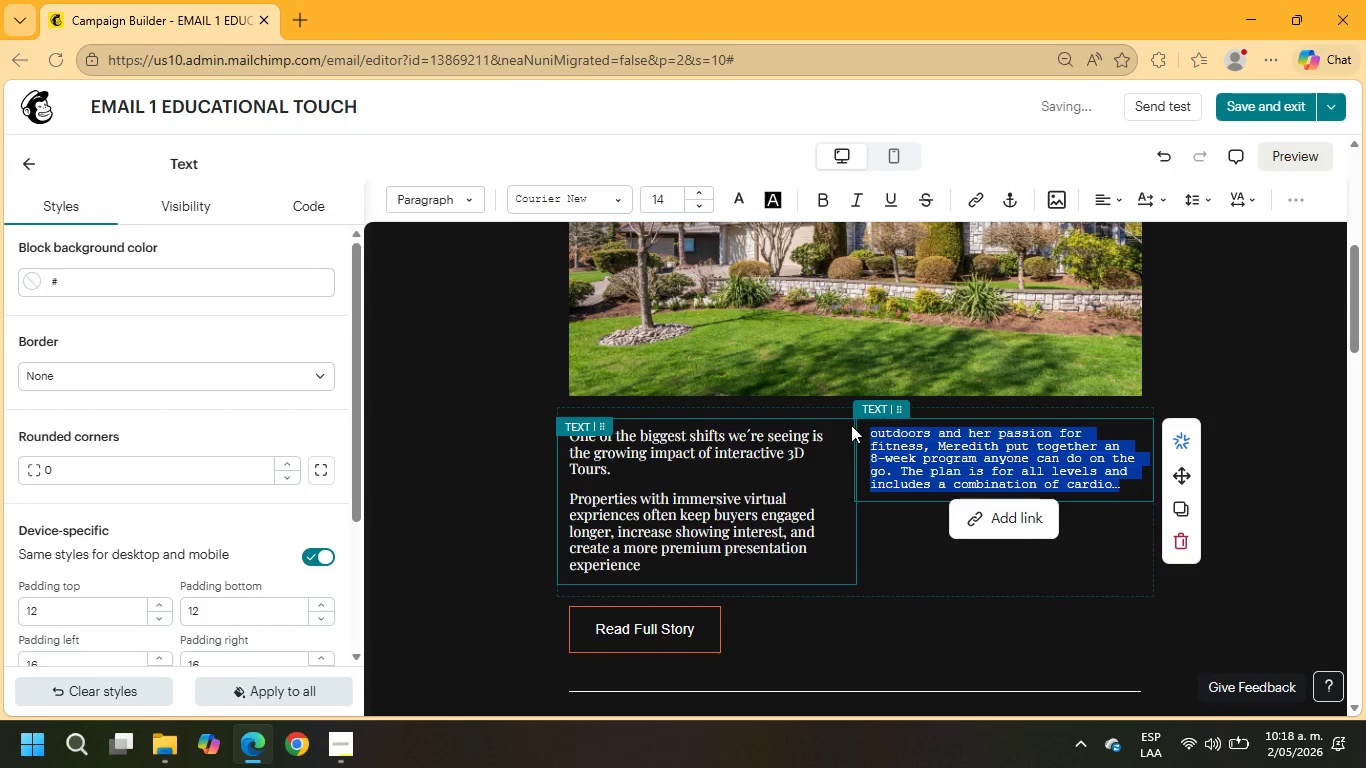 
type(Since your last booking with)
 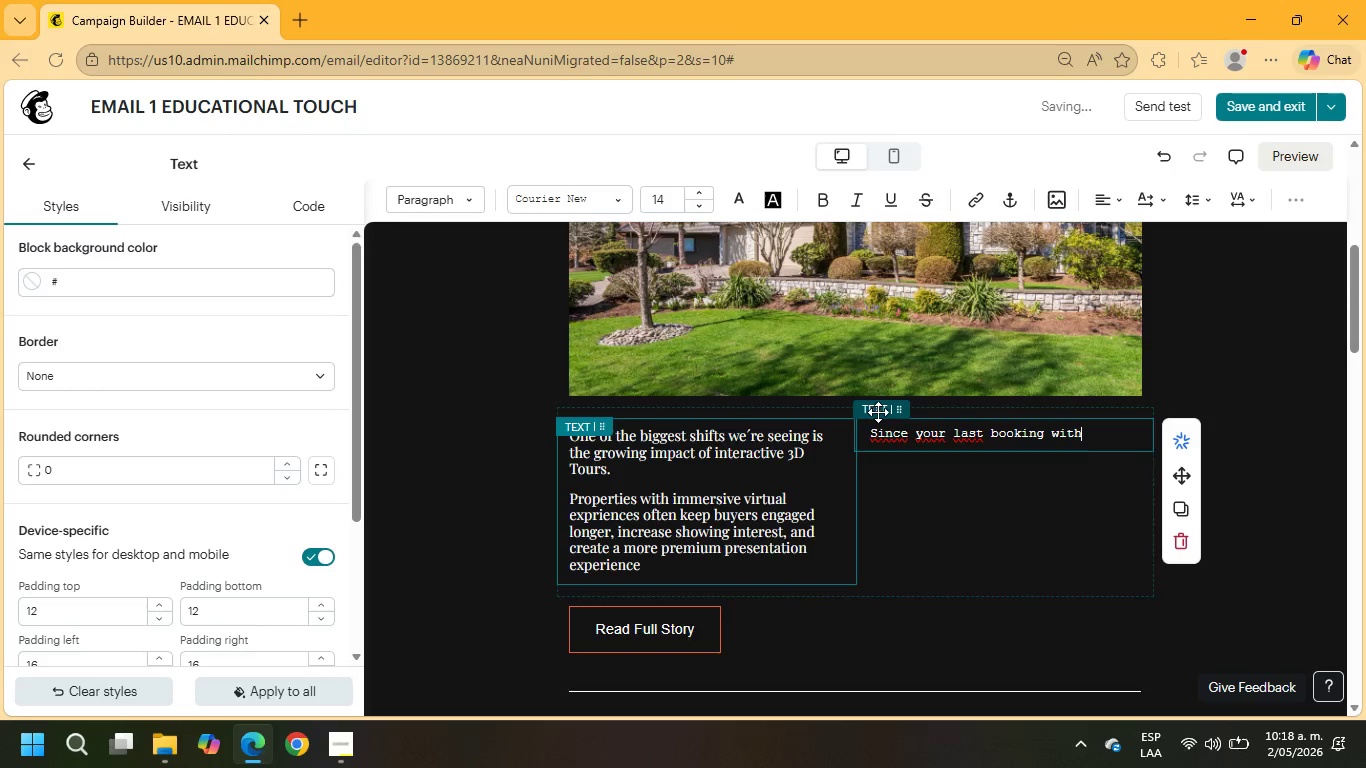 
key(Space)
 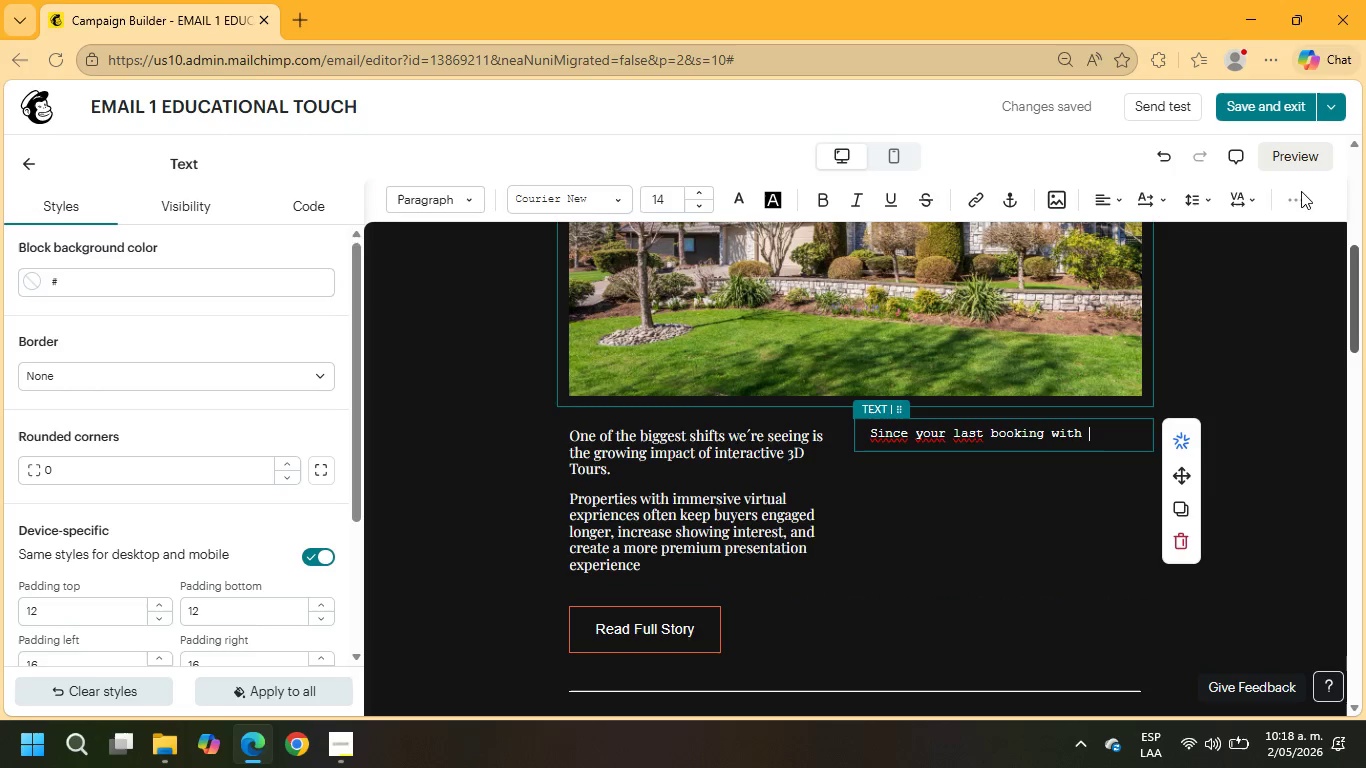 
left_click([1300, 191])
 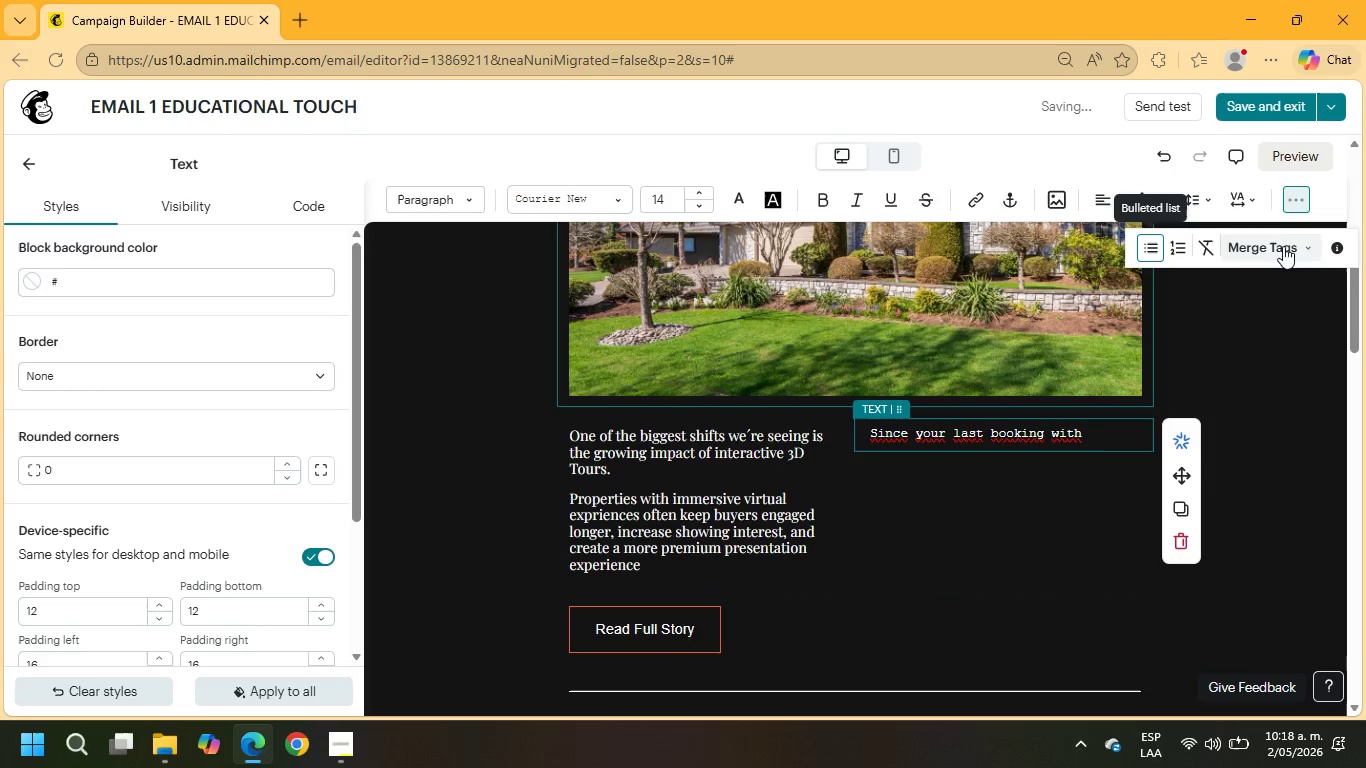 
left_click([1280, 252])
 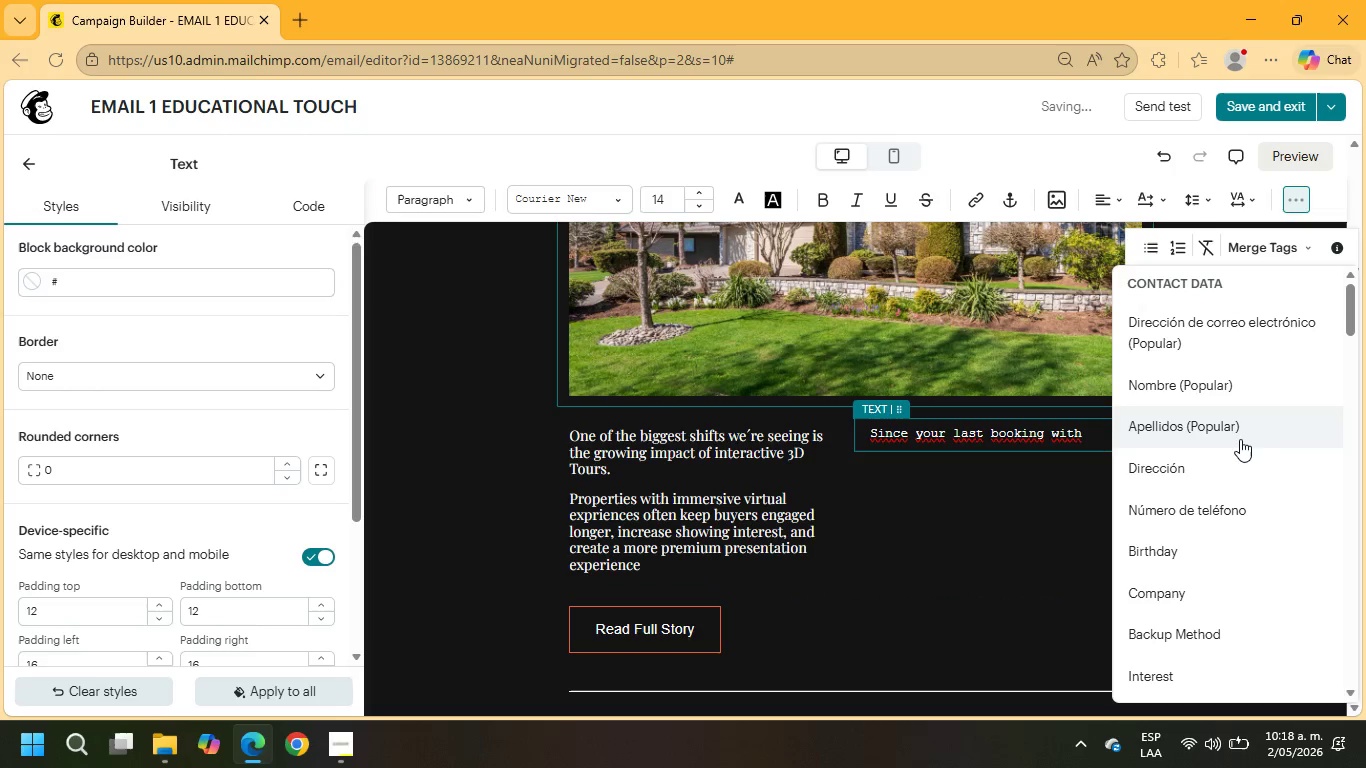 
scroll: coordinate [1233, 469], scroll_direction: down, amount: 24.0
 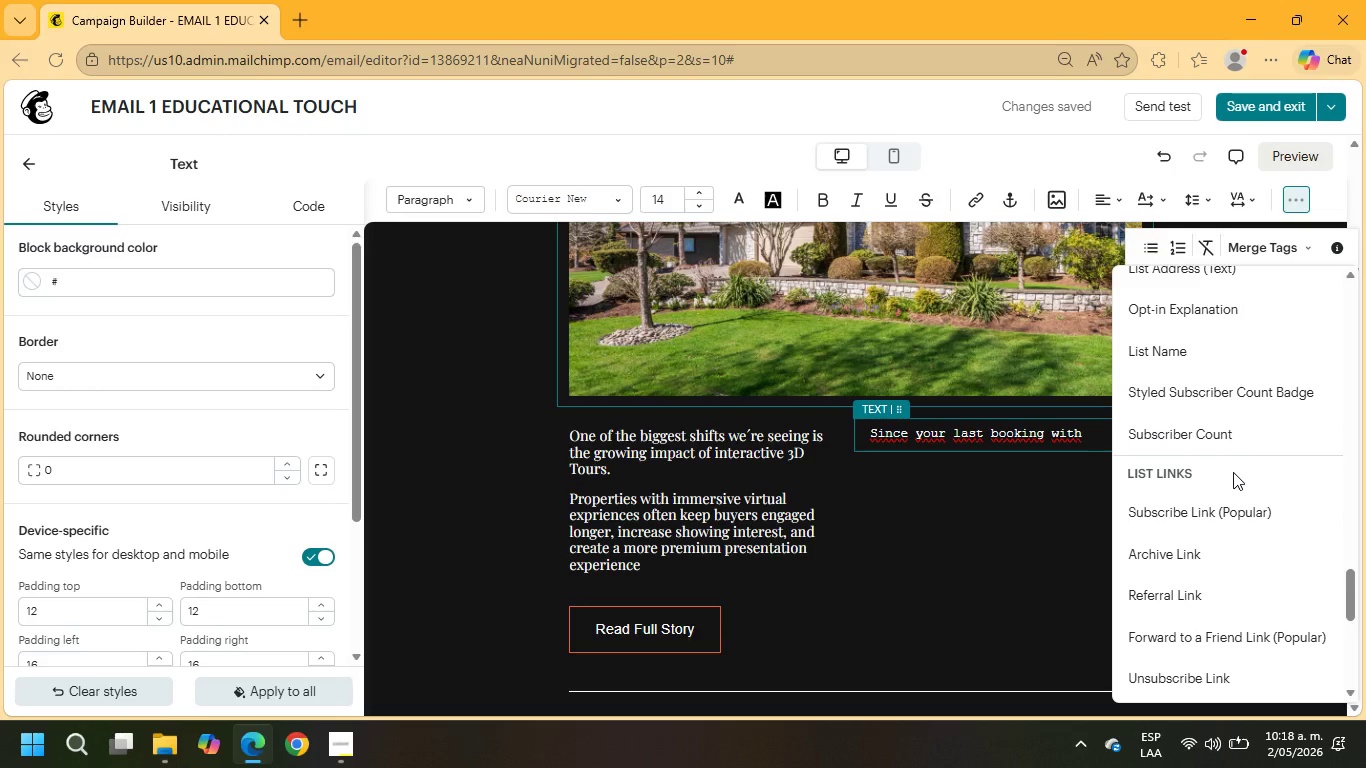 
scroll: coordinate [1233, 472], scroll_direction: up, amount: 5.0
 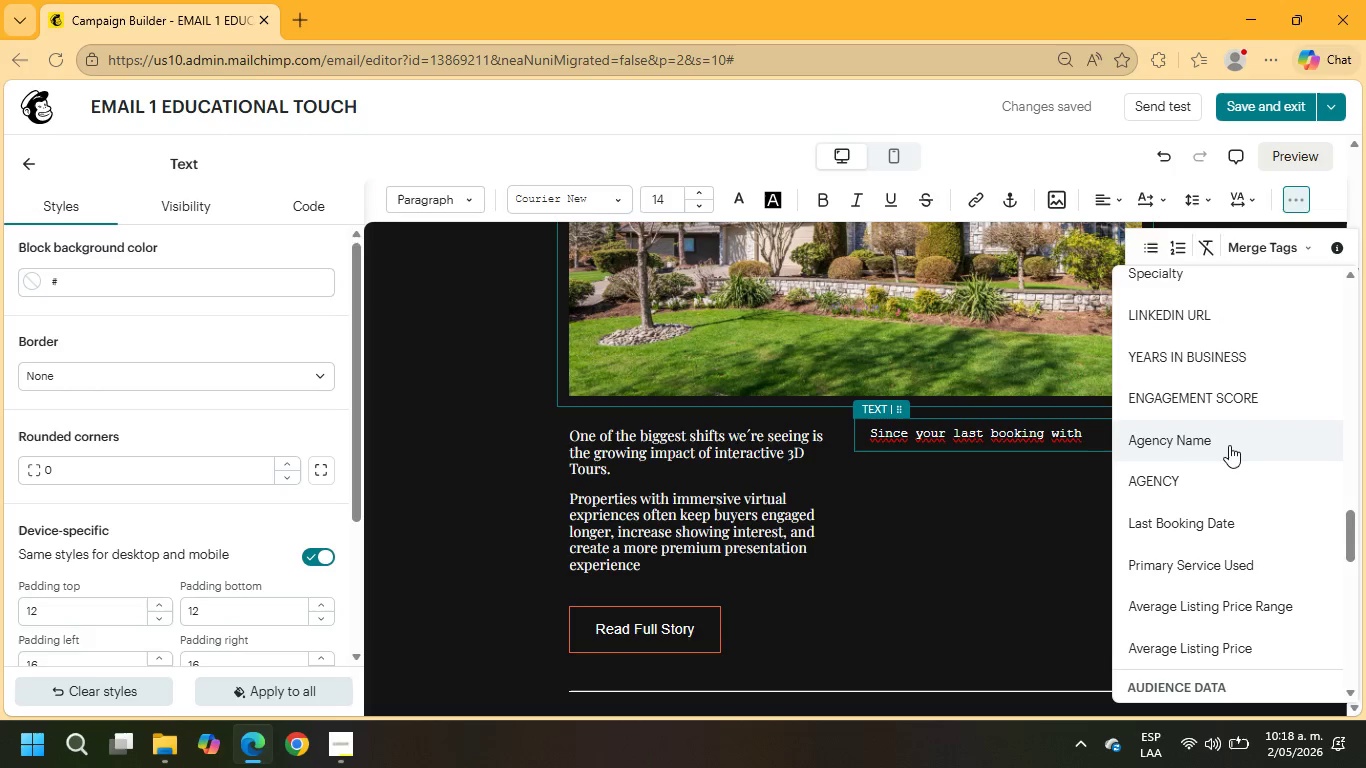 
left_click([1229, 444])
 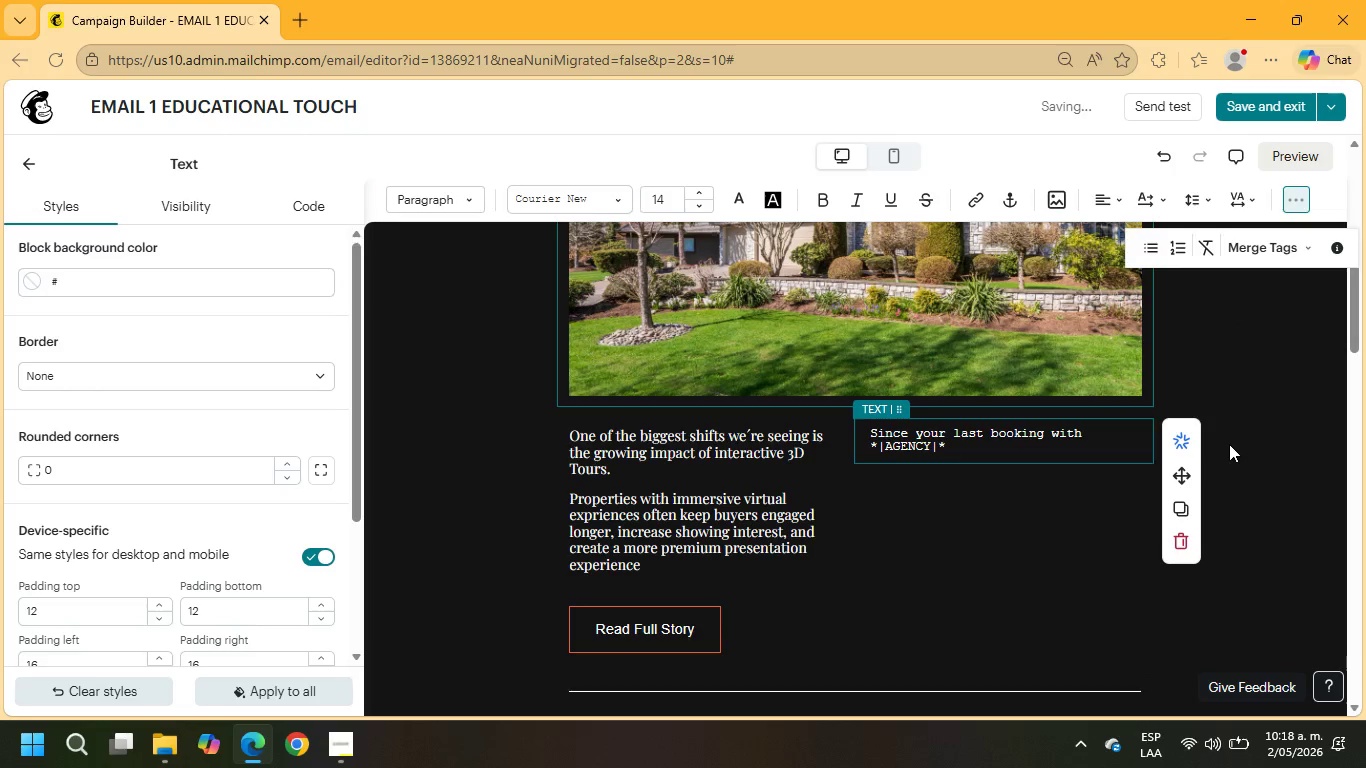 
type( on )
 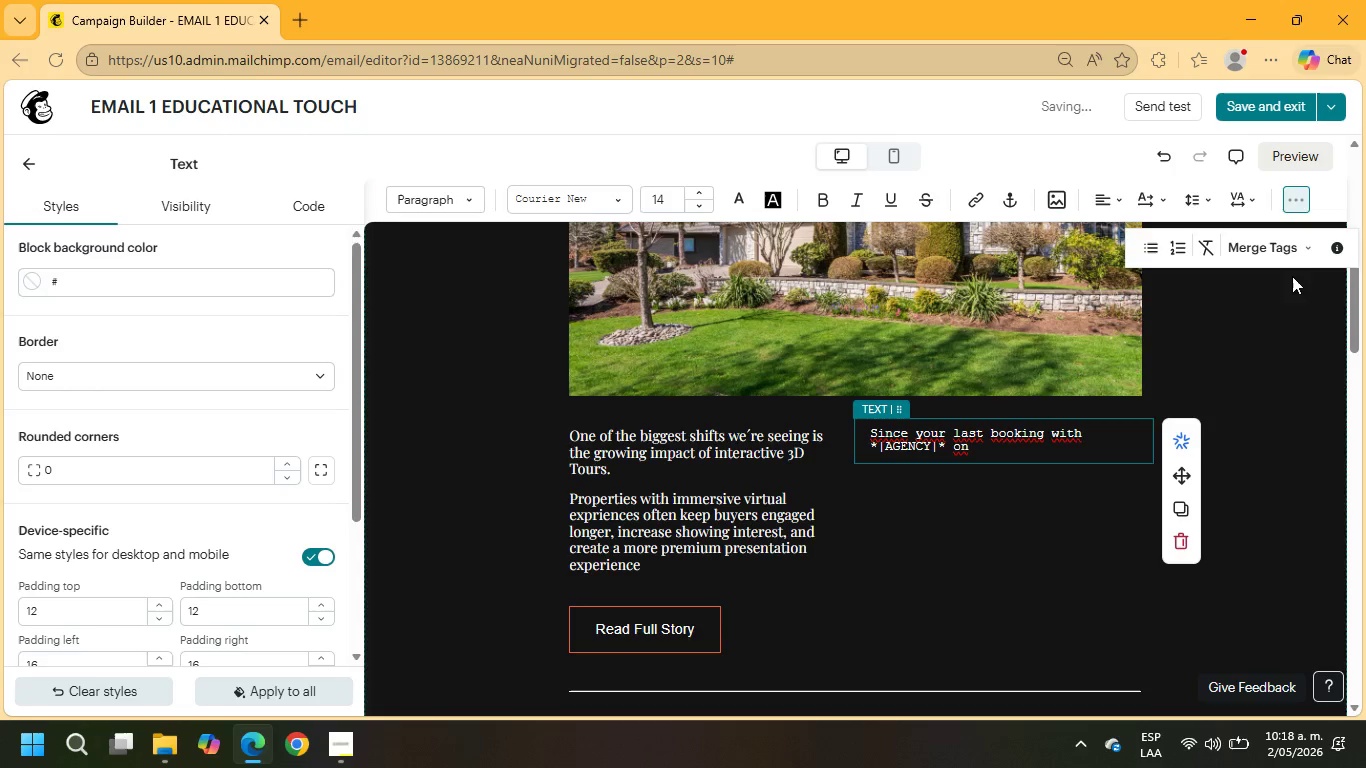 
left_click([1287, 238])
 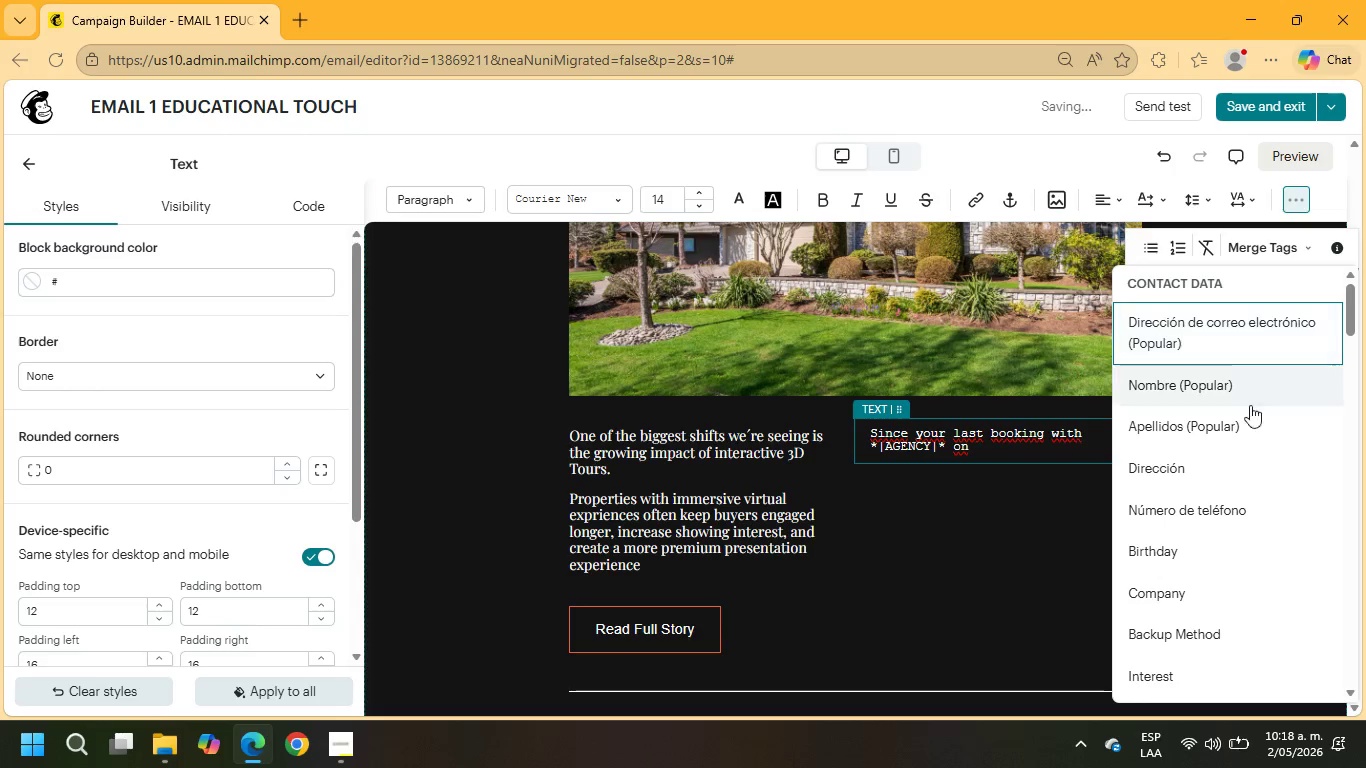 
scroll: coordinate [1217, 473], scroll_direction: down, amount: 17.0
 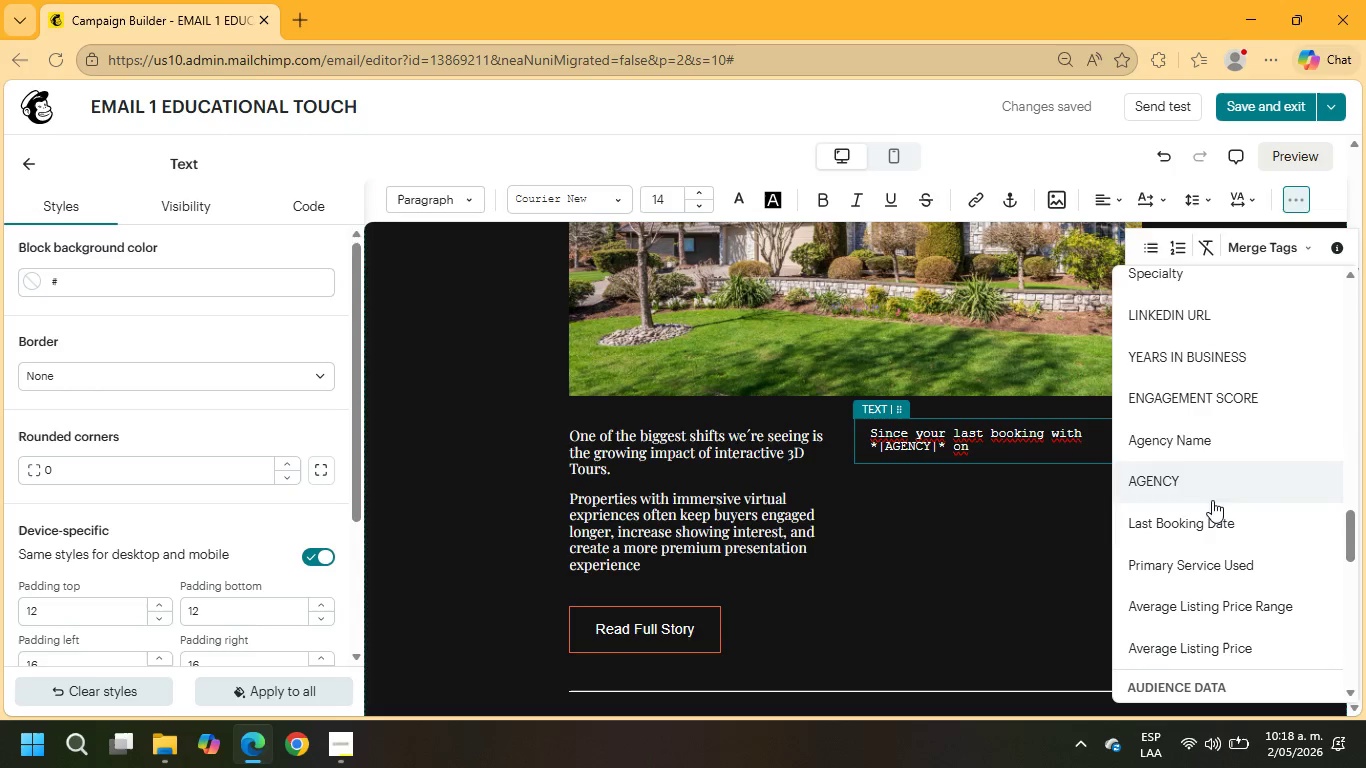 
left_click([1210, 519])
 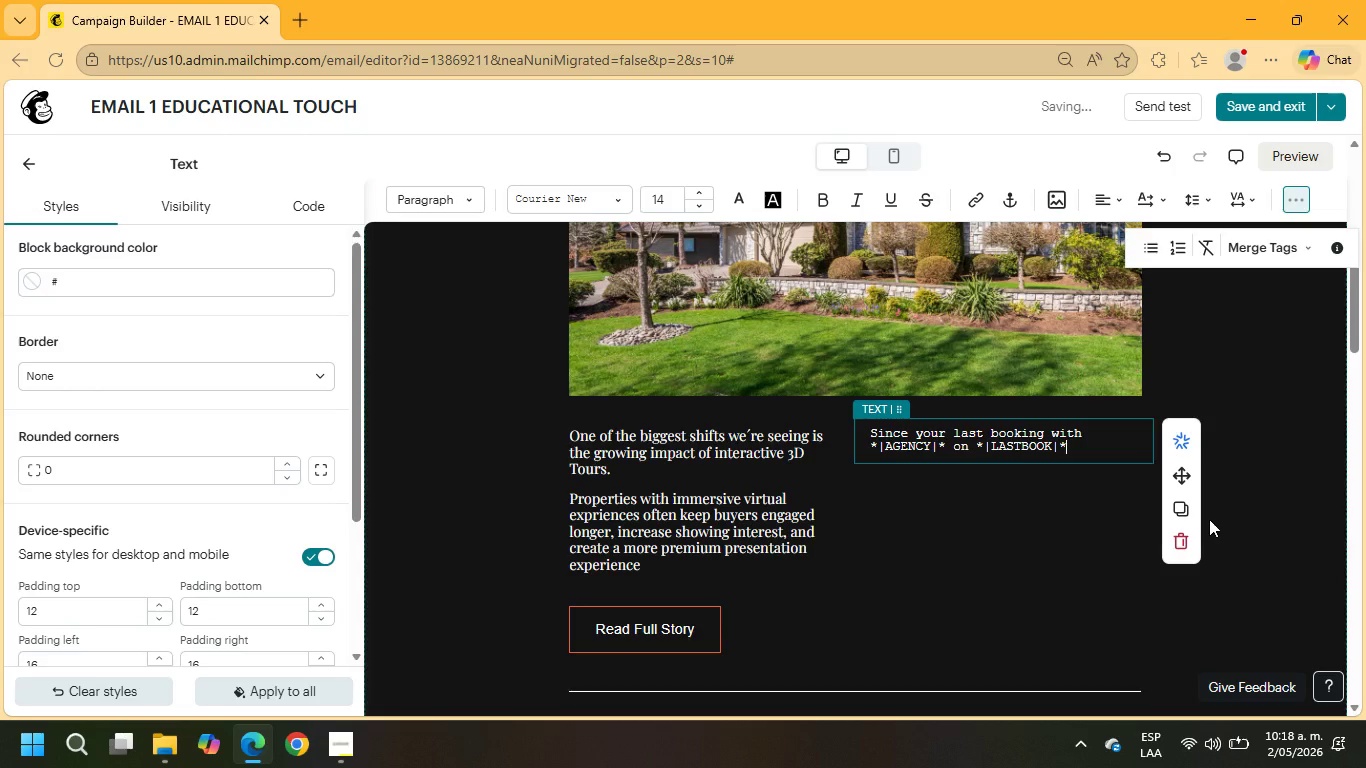 
key(Backspace)
type(, we wanted to share a few examples of how agents are integrating 3D tour into their current listings strategy)
 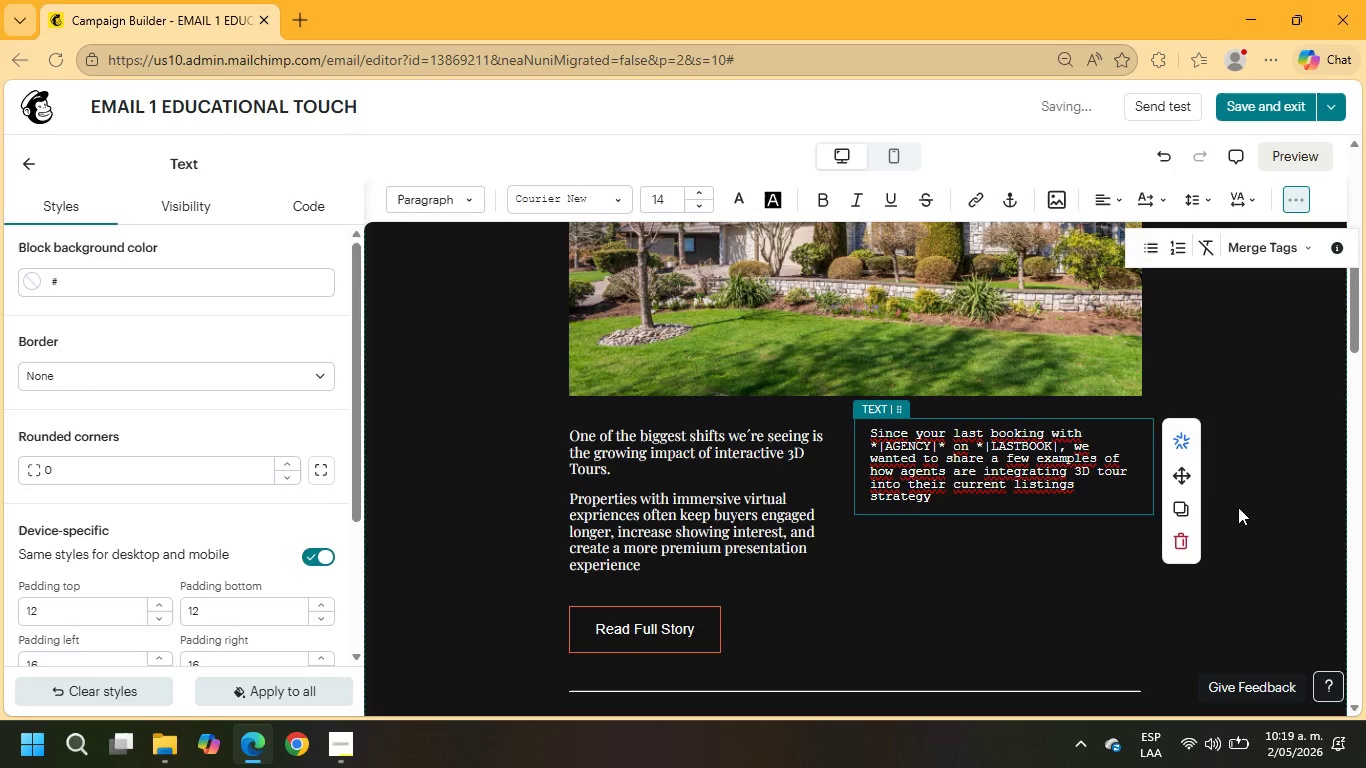 
left_click_drag(start_coordinate=[948, 500], to_coordinate=[849, 429])
 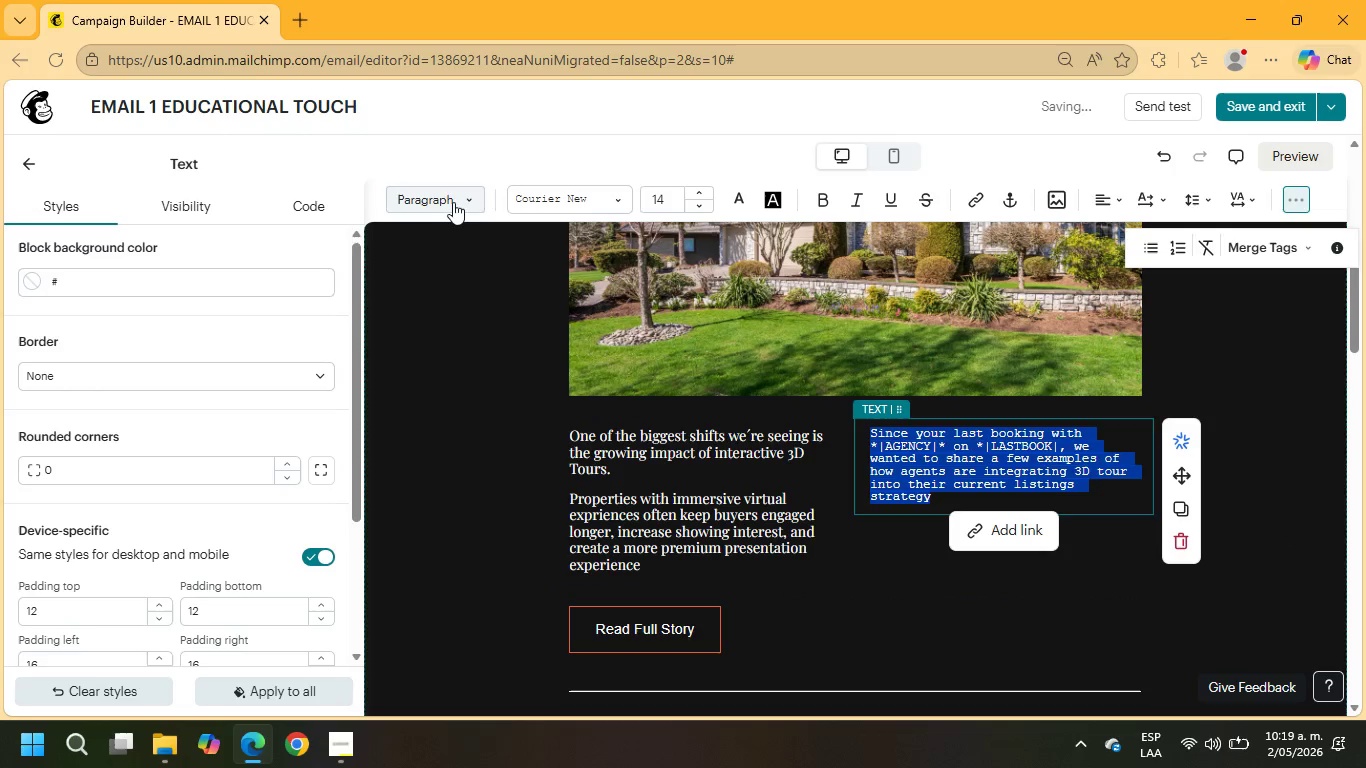 
left_click([456, 200])
 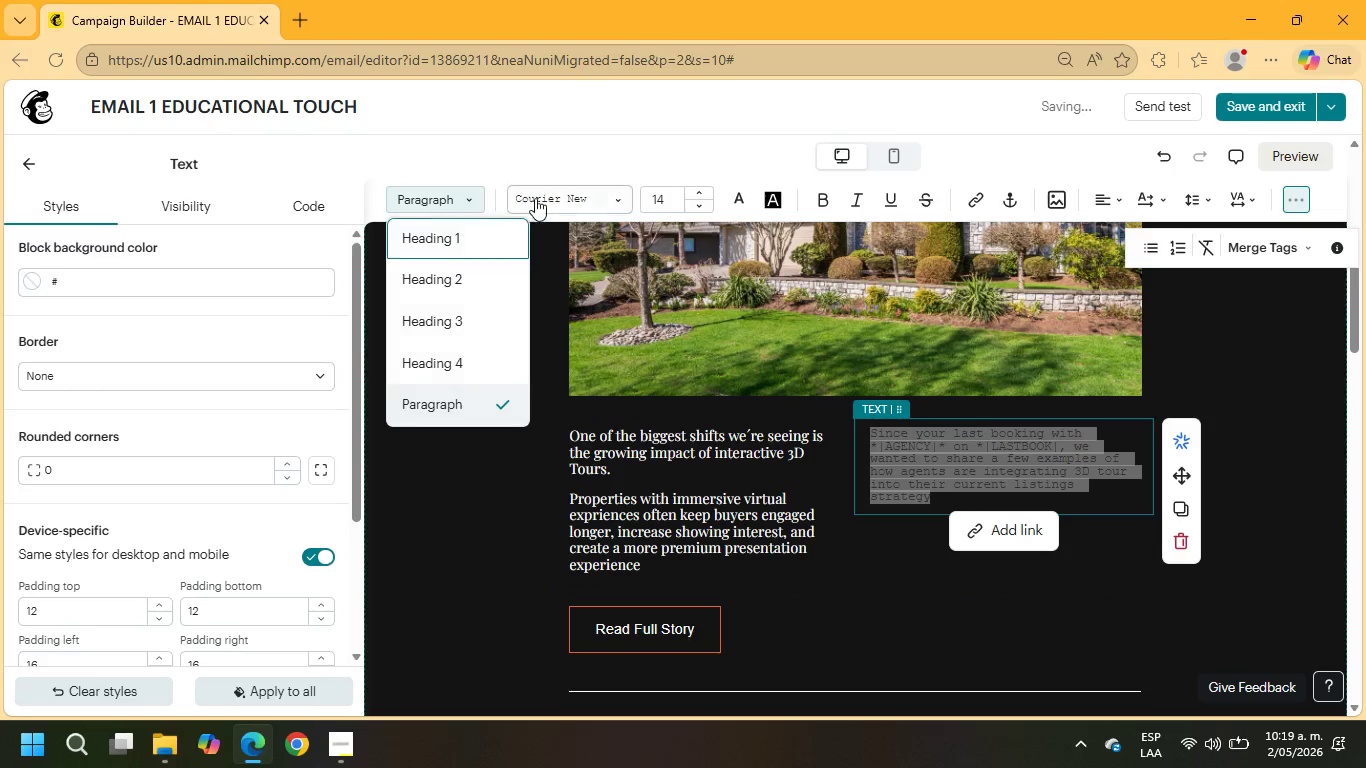 
left_click([549, 198])
 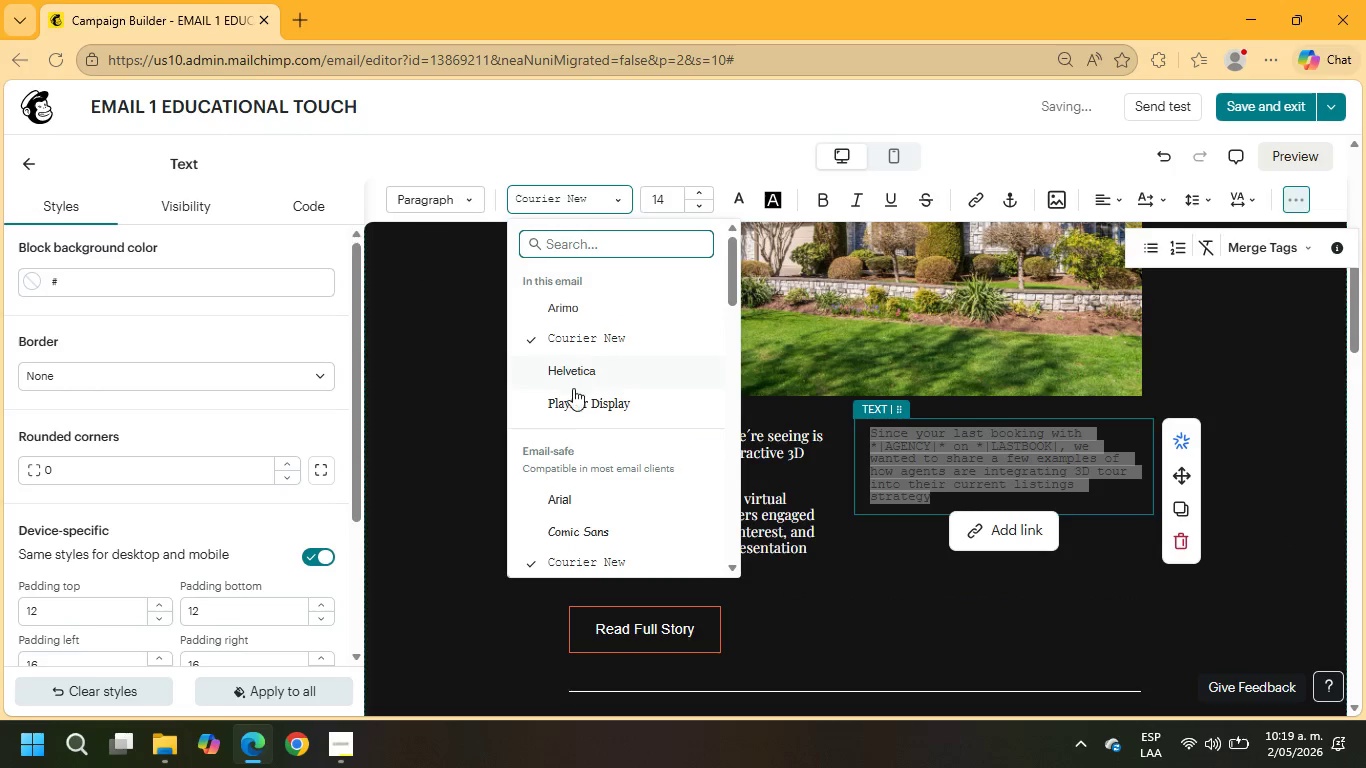 
left_click([574, 399])
 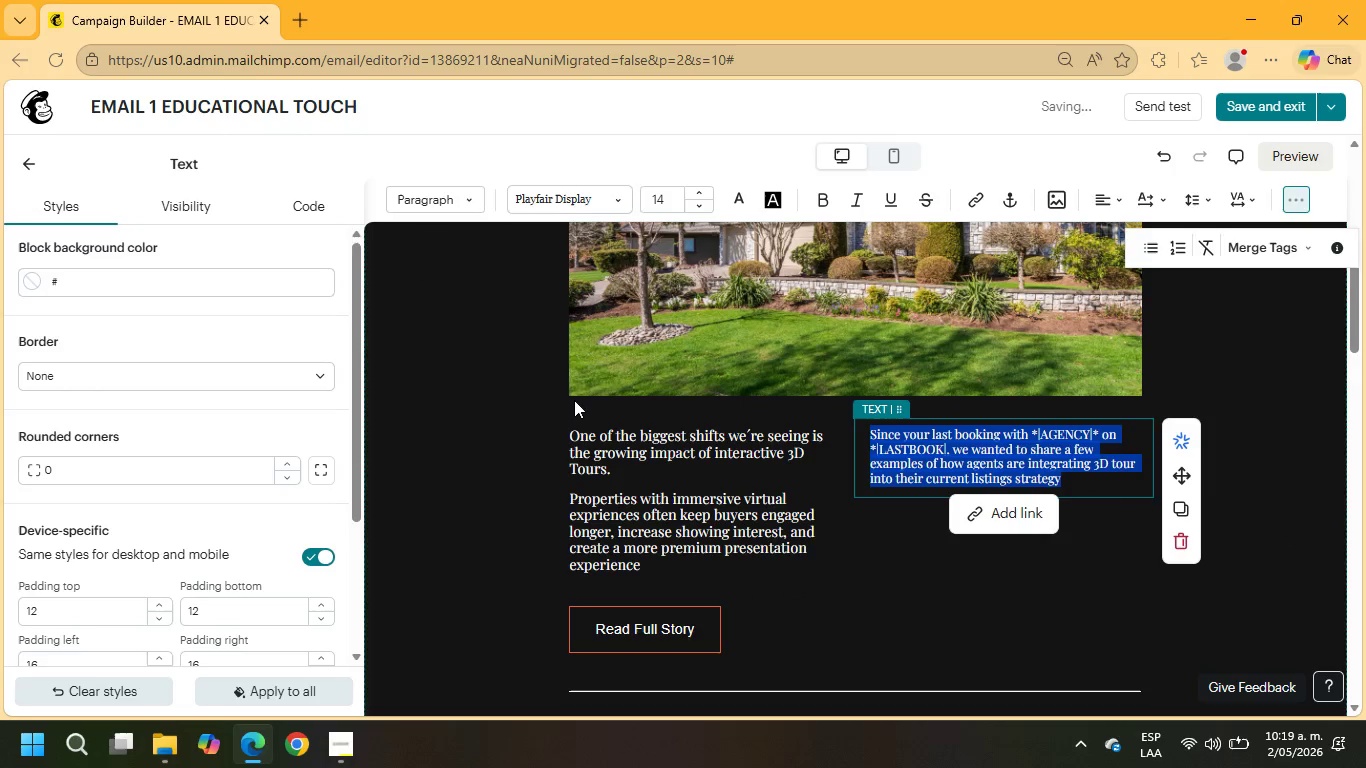 
scroll: coordinate [569, 413], scroll_direction: up, amount: 5.0
 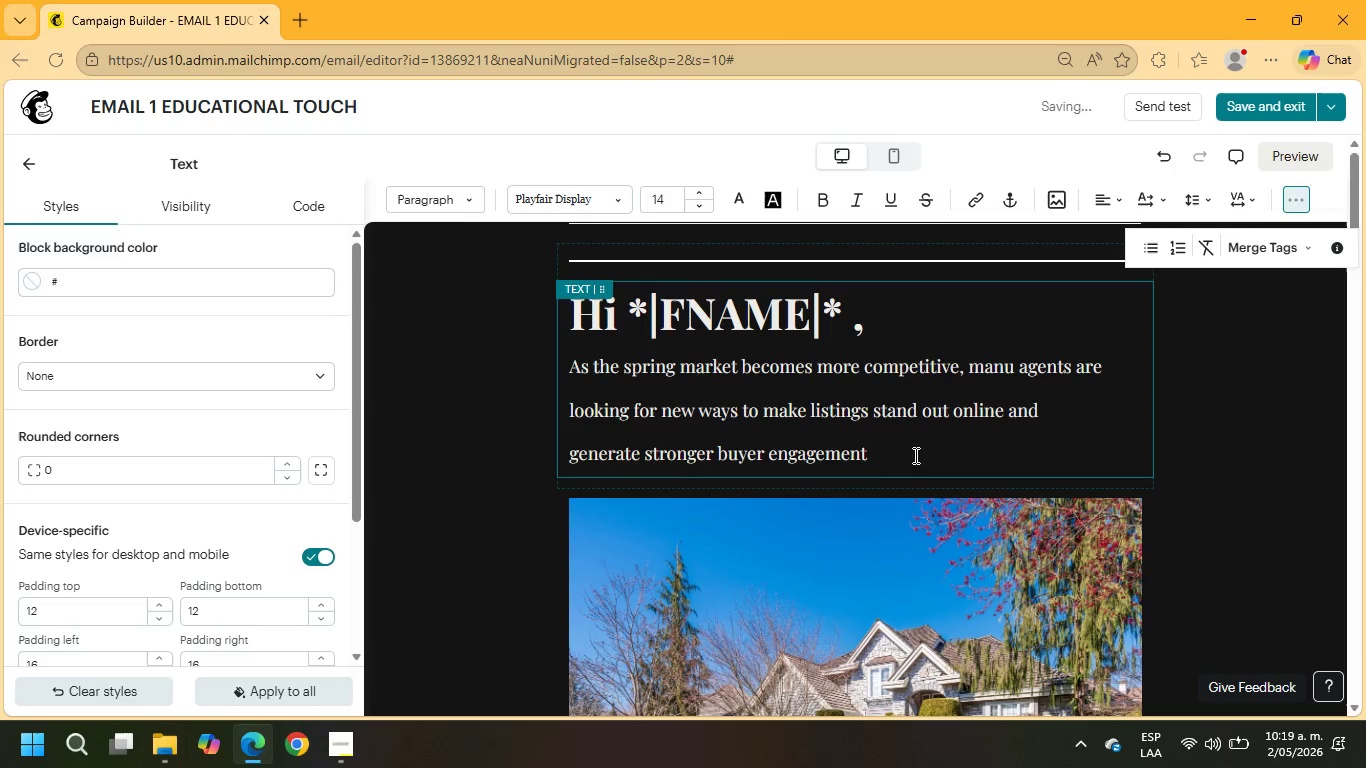 
left_click_drag(start_coordinate=[893, 455], to_coordinate=[553, 358])
 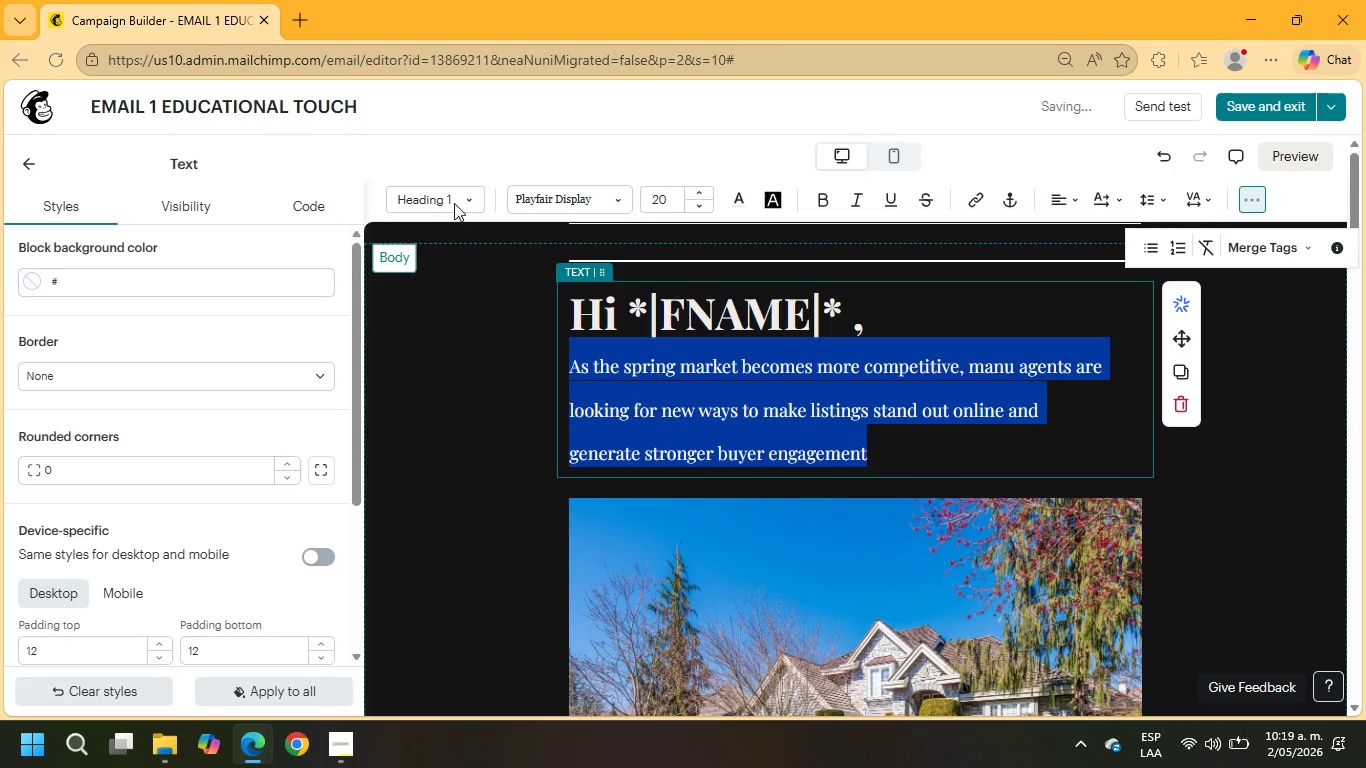 
left_click([454, 200])
 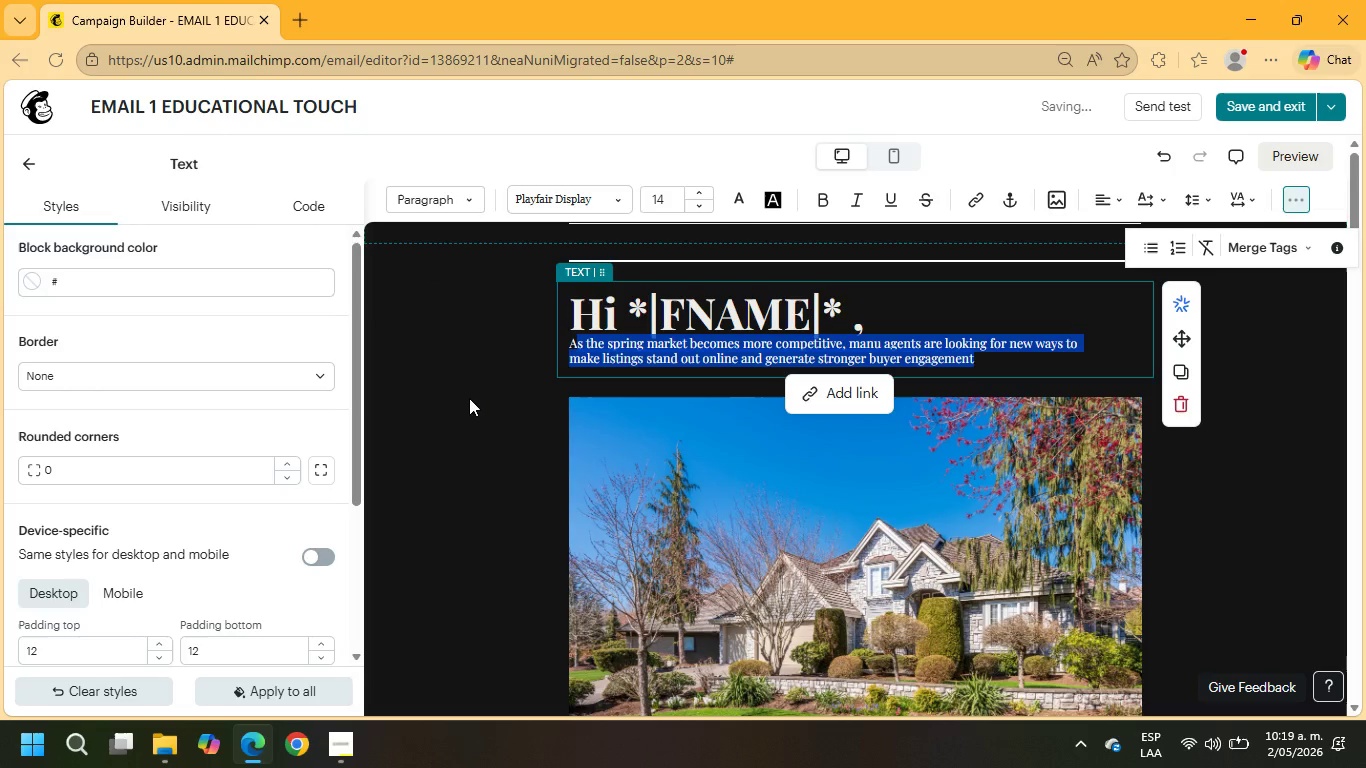 
left_click([943, 350])
 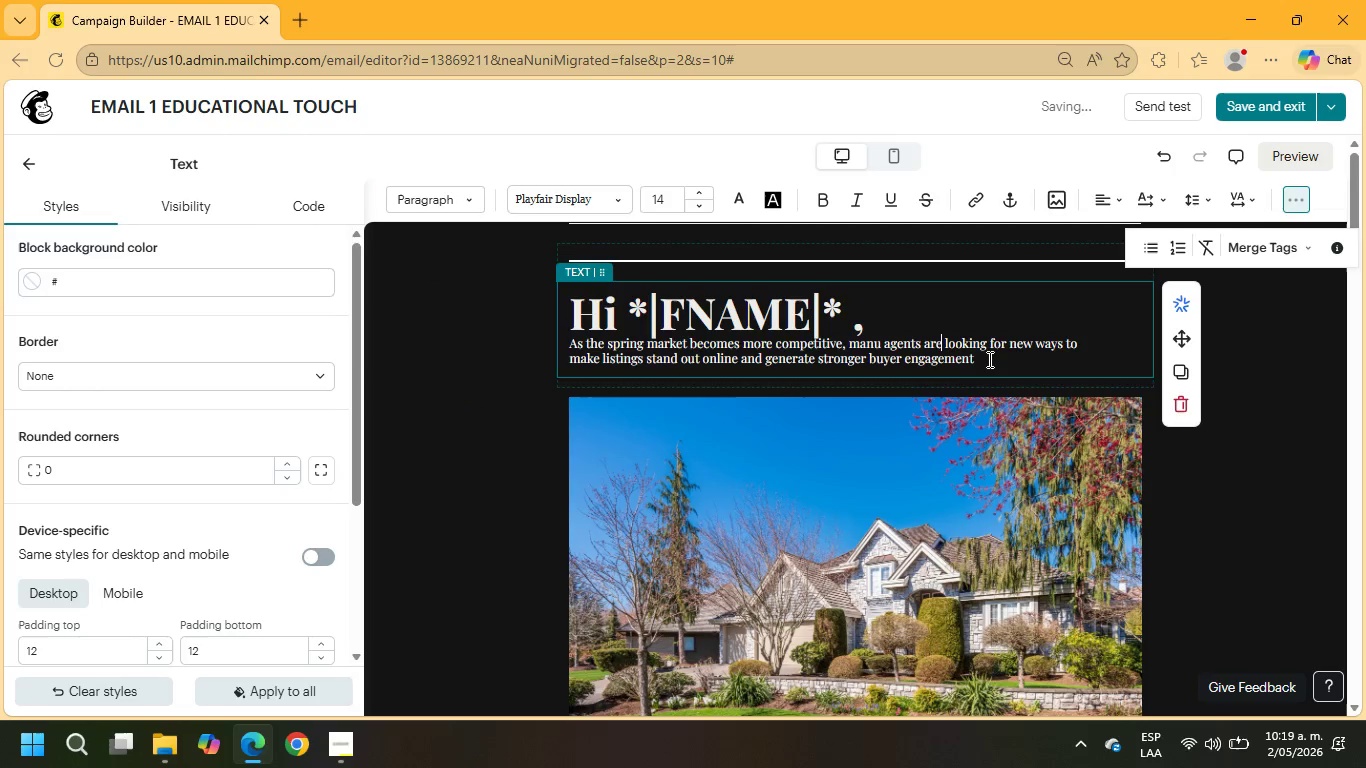 
left_click_drag(start_coordinate=[989, 359], to_coordinate=[542, 344])
 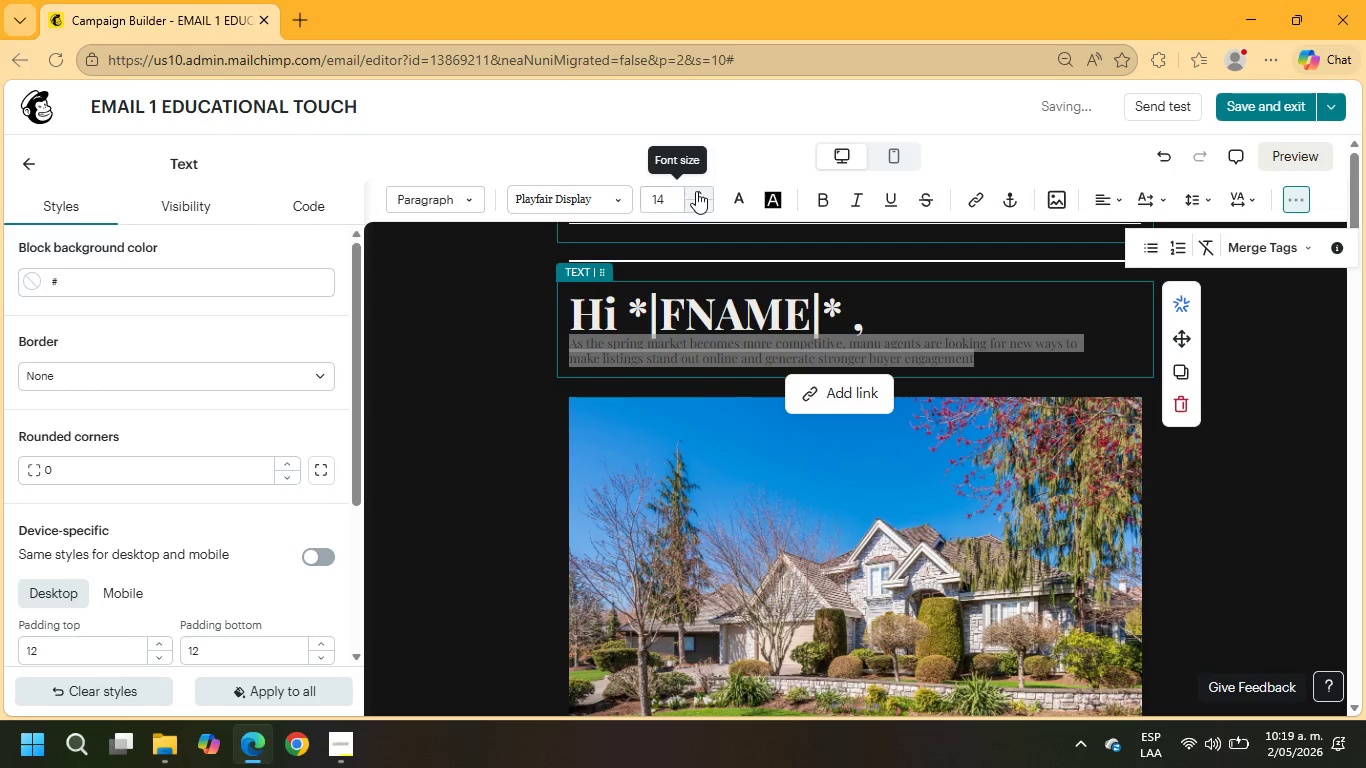 
double_click([696, 191])
 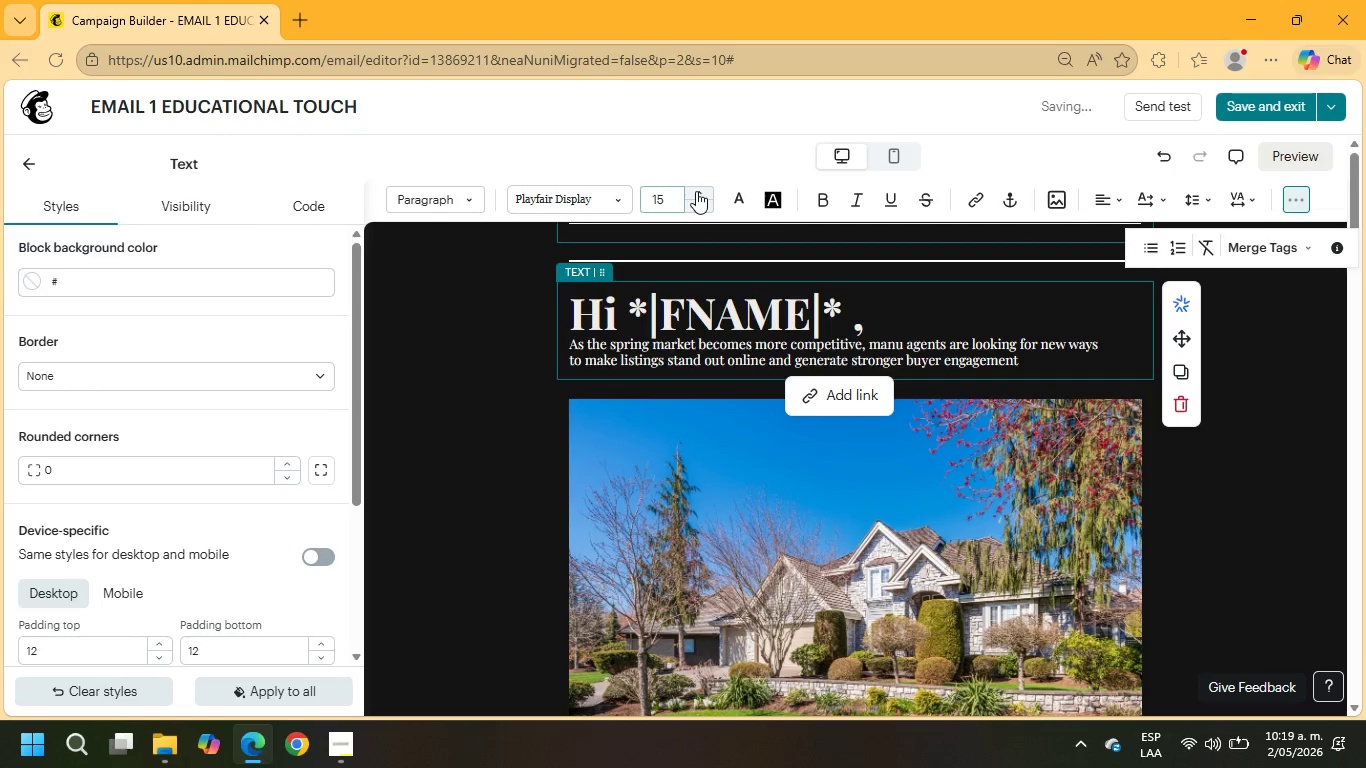 
triple_click([696, 191])
 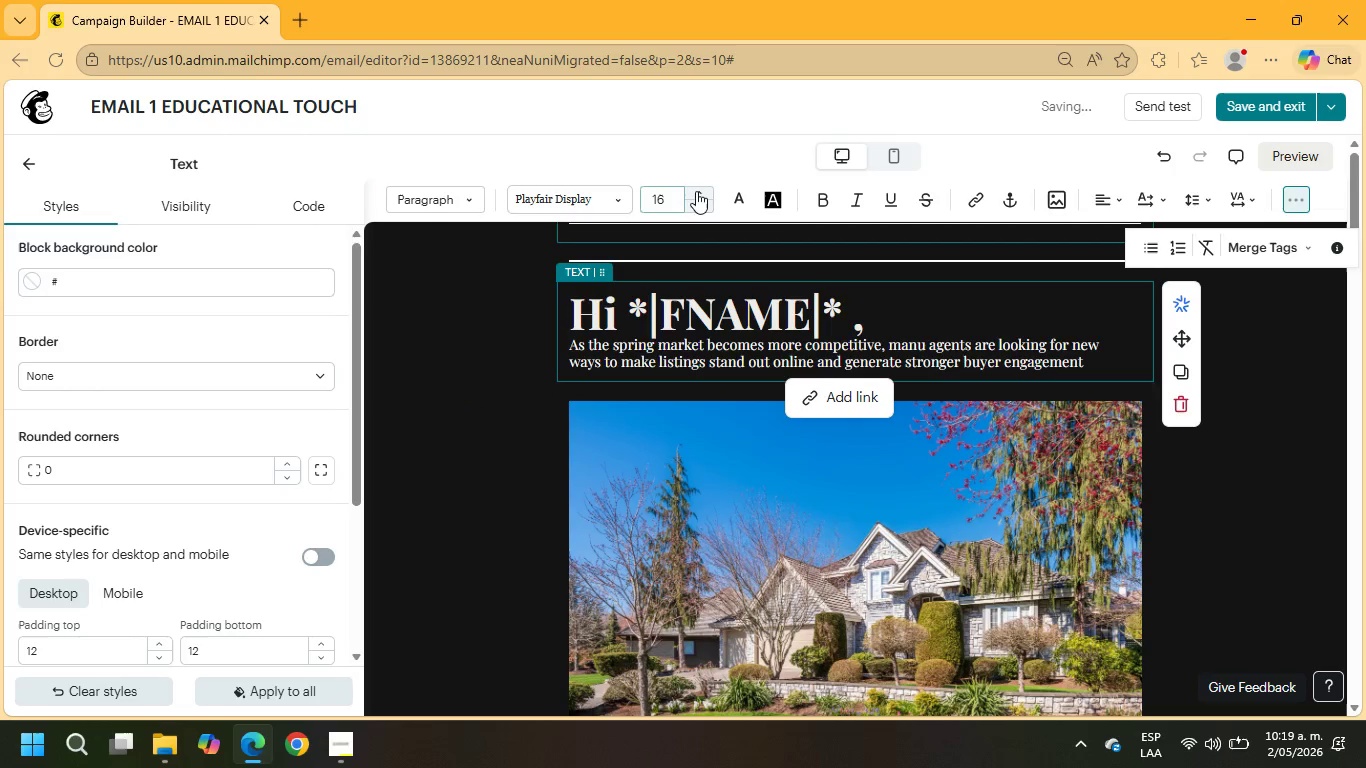 
triple_click([696, 191])
 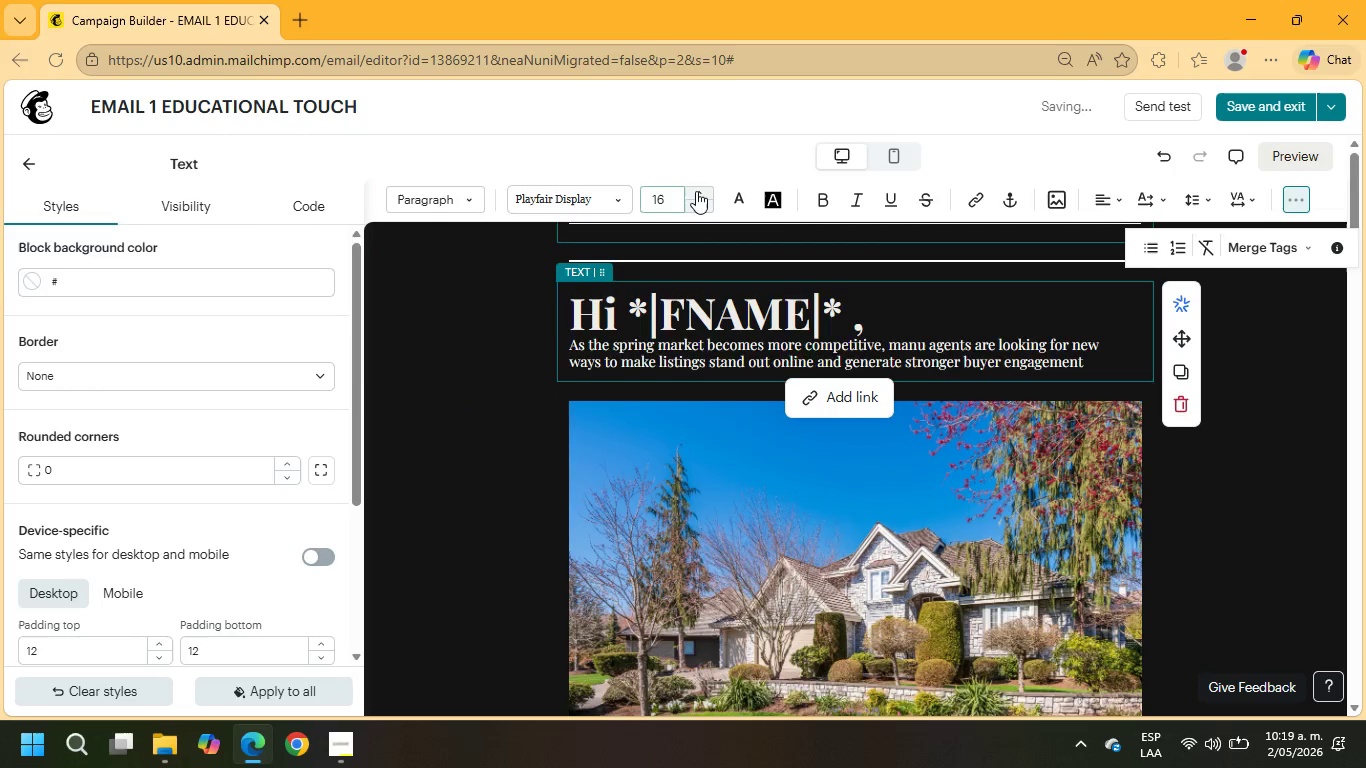 
triple_click([696, 191])
 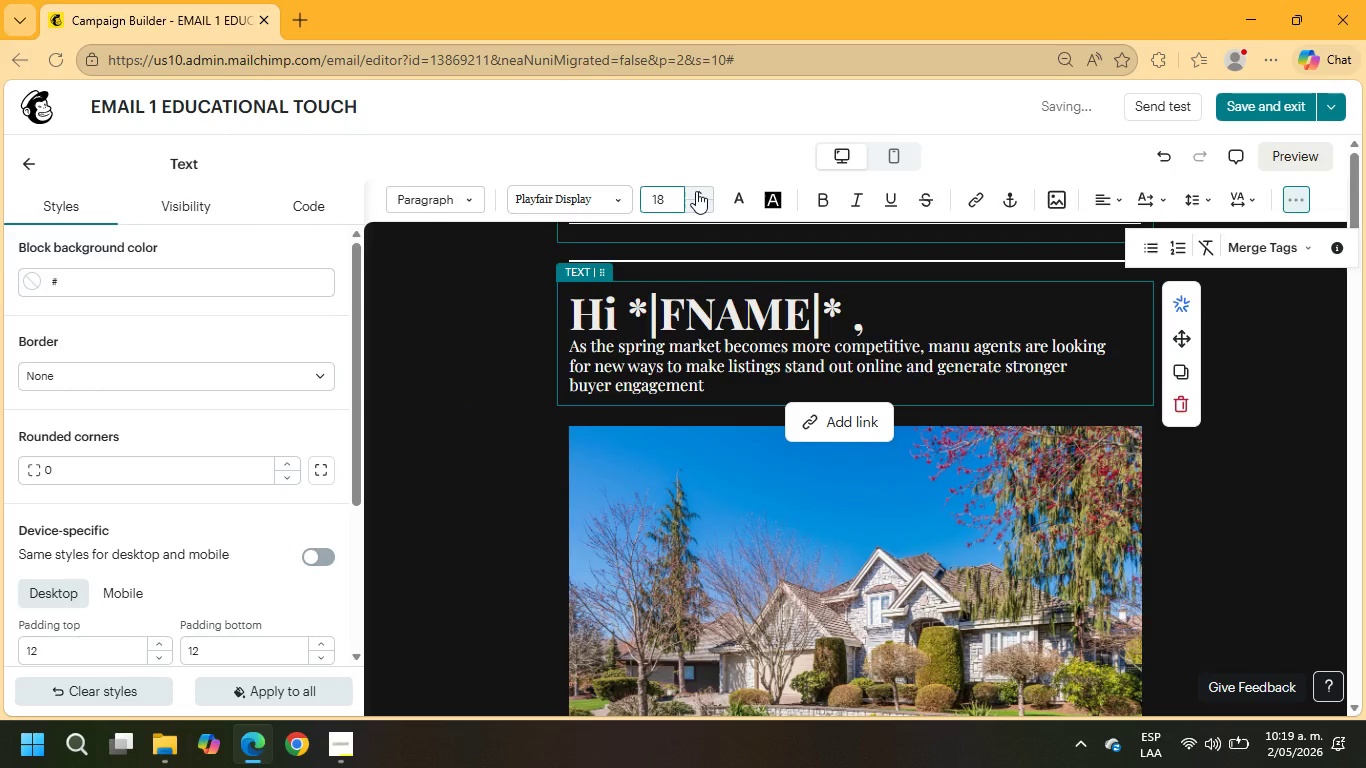 
triple_click([696, 191])
 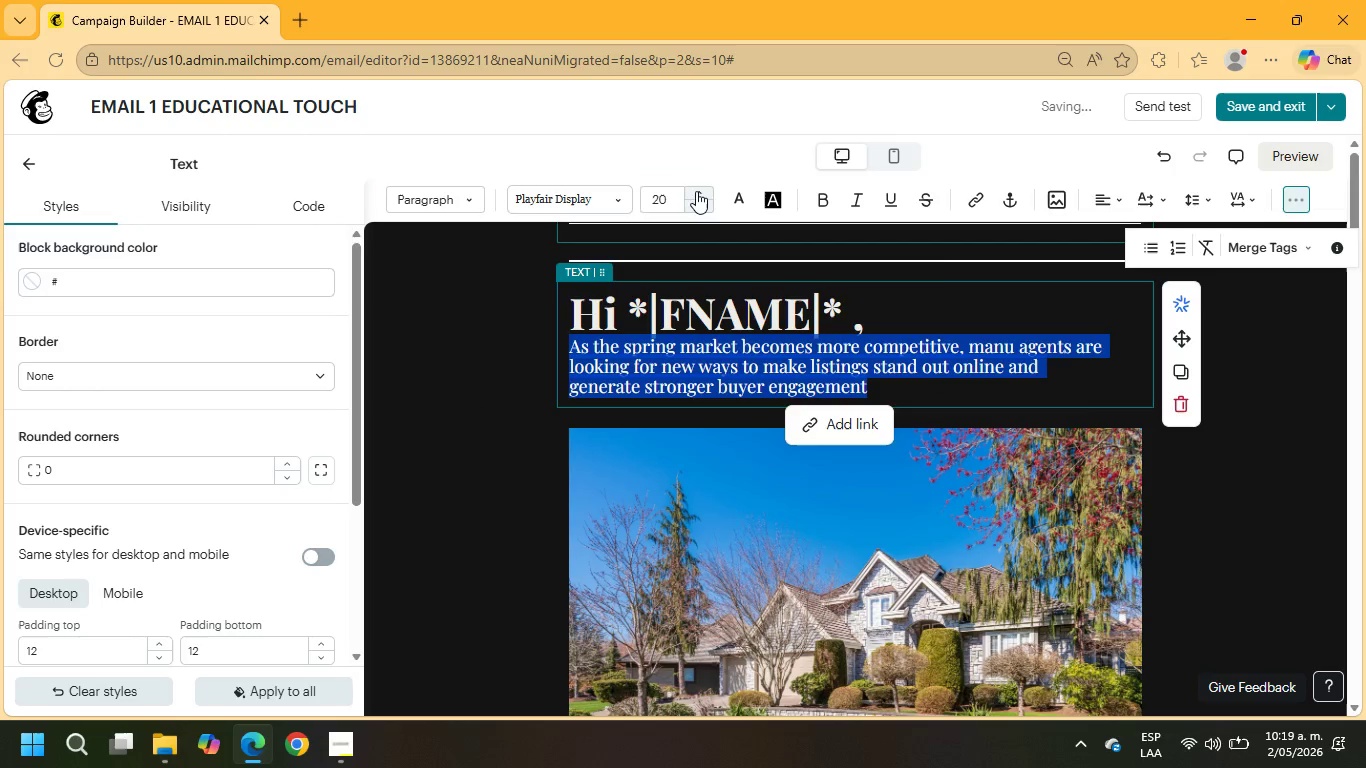 
left_click([1039, 350])
 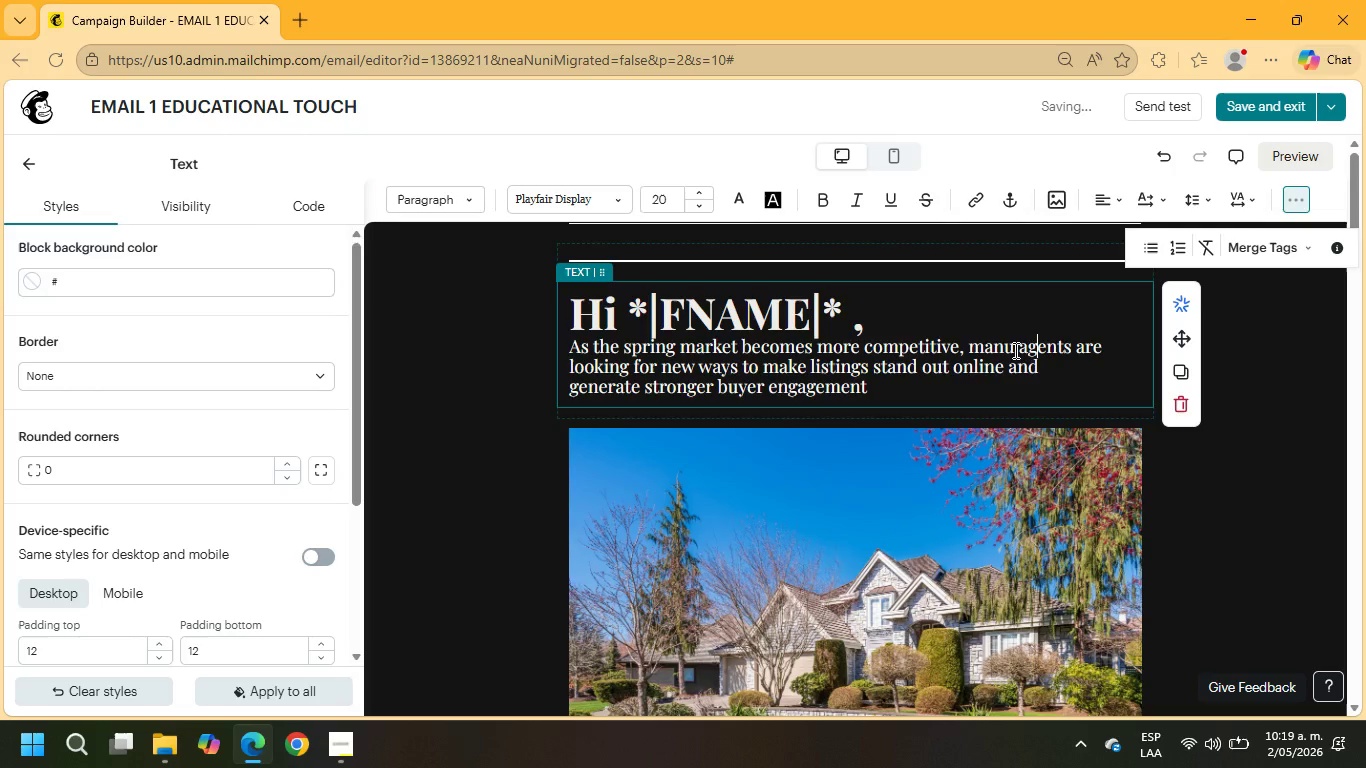 
left_click([1014, 350])
 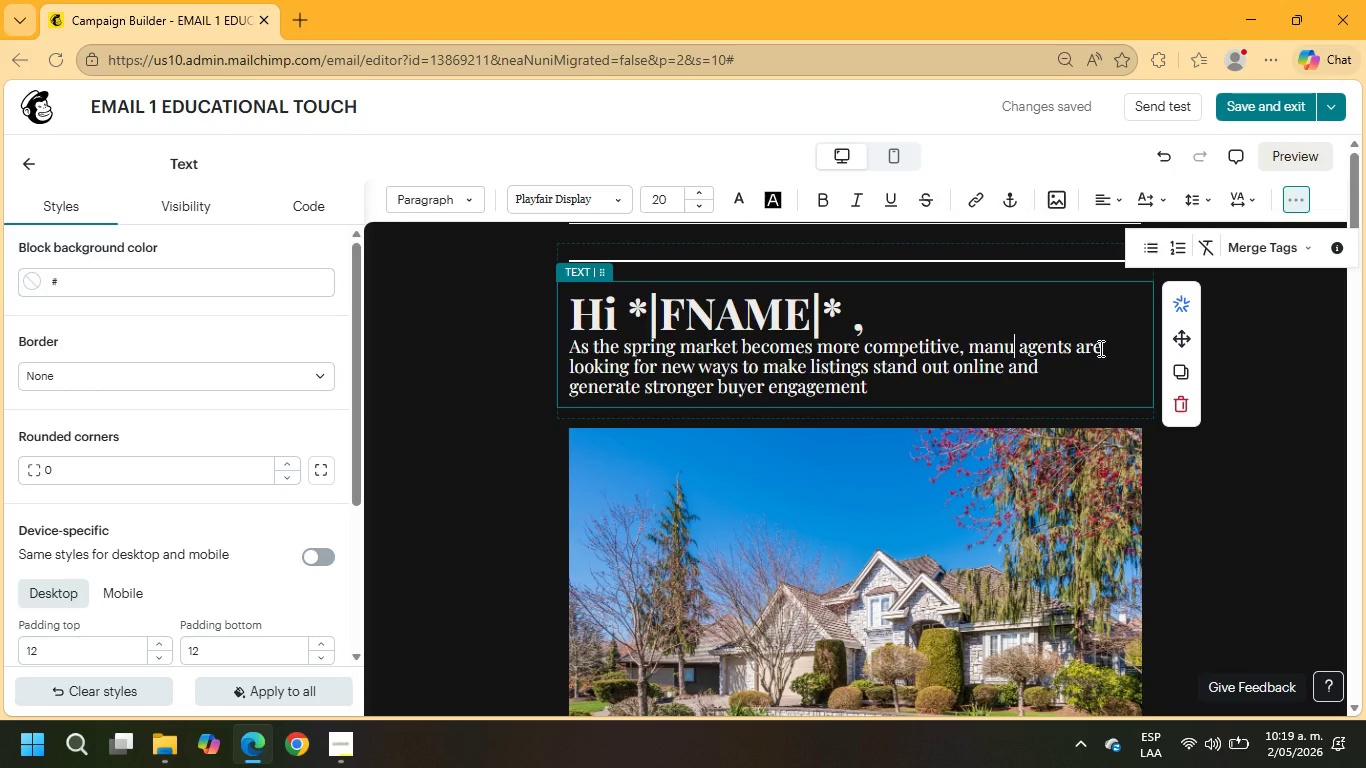 
key(Backspace)
 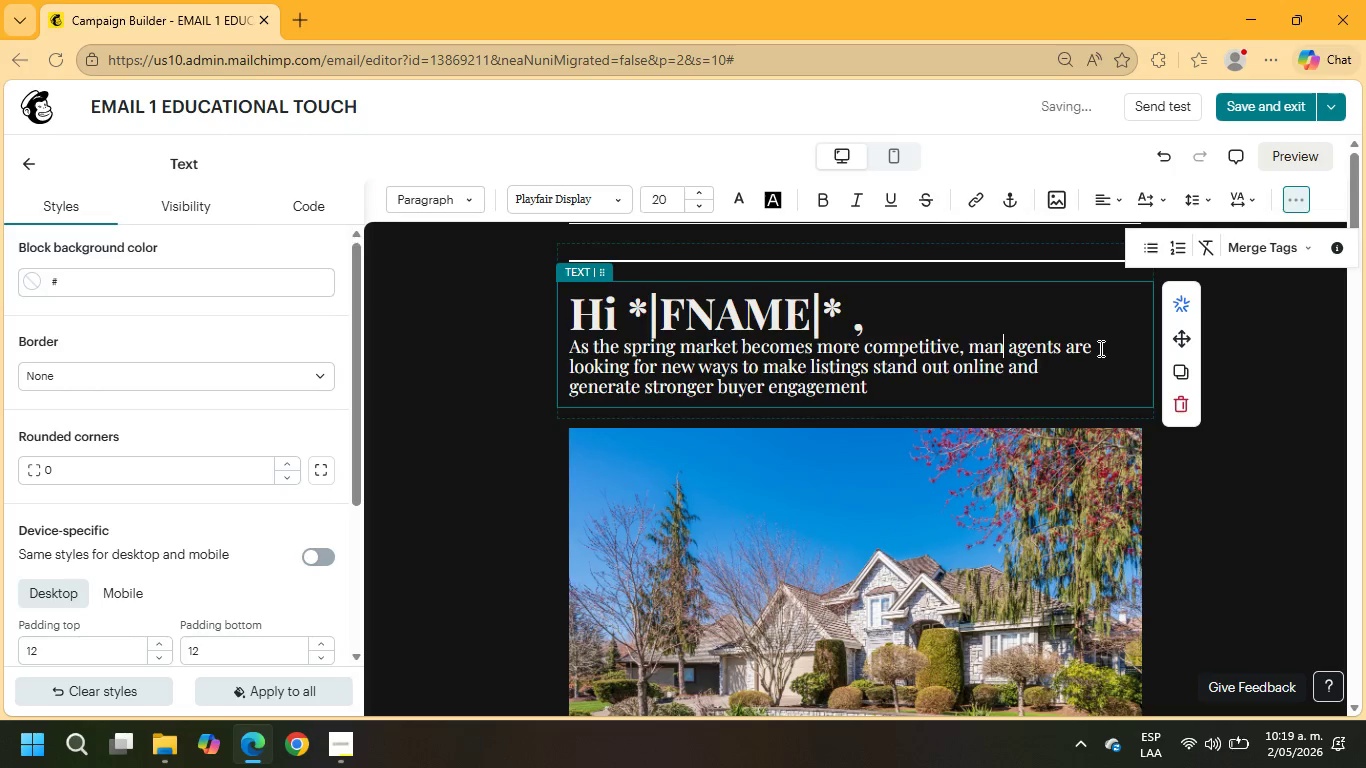 
key(Y)
 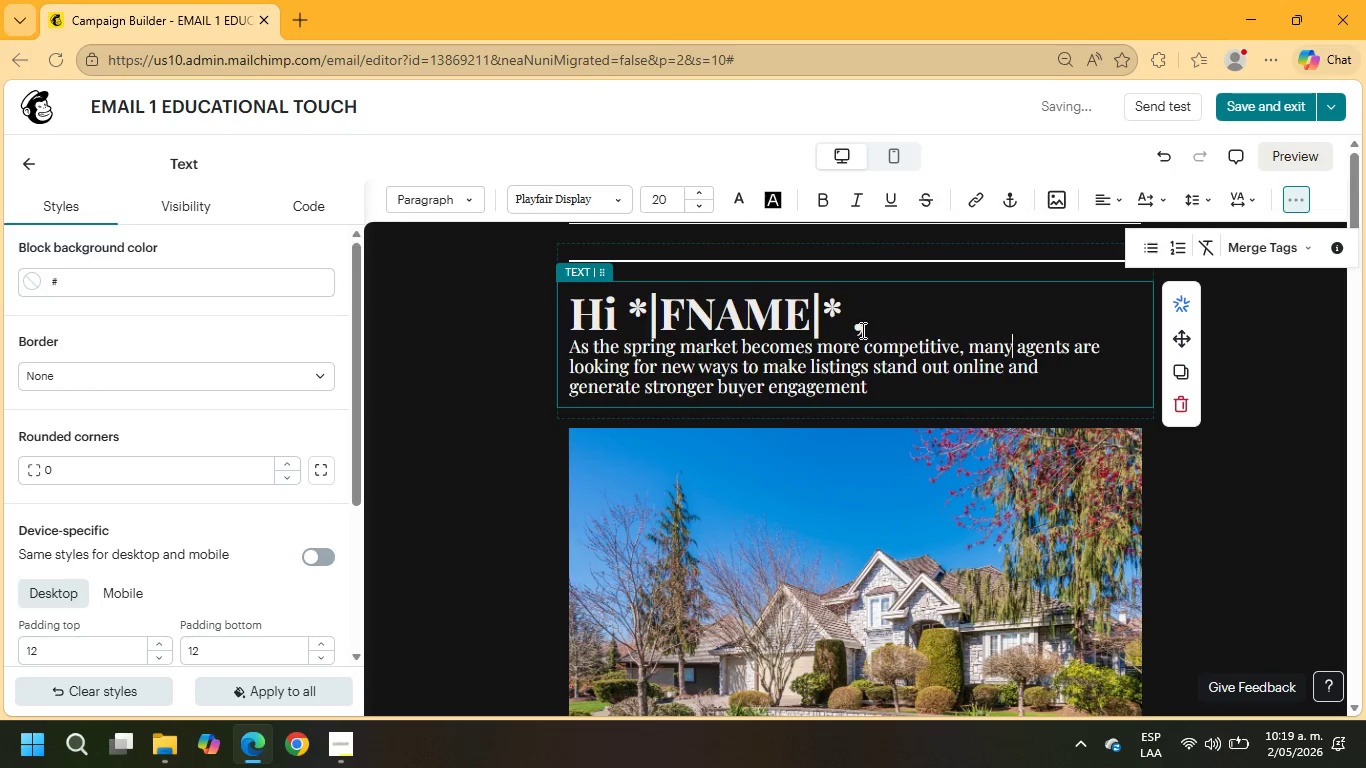 
left_click([869, 326])
 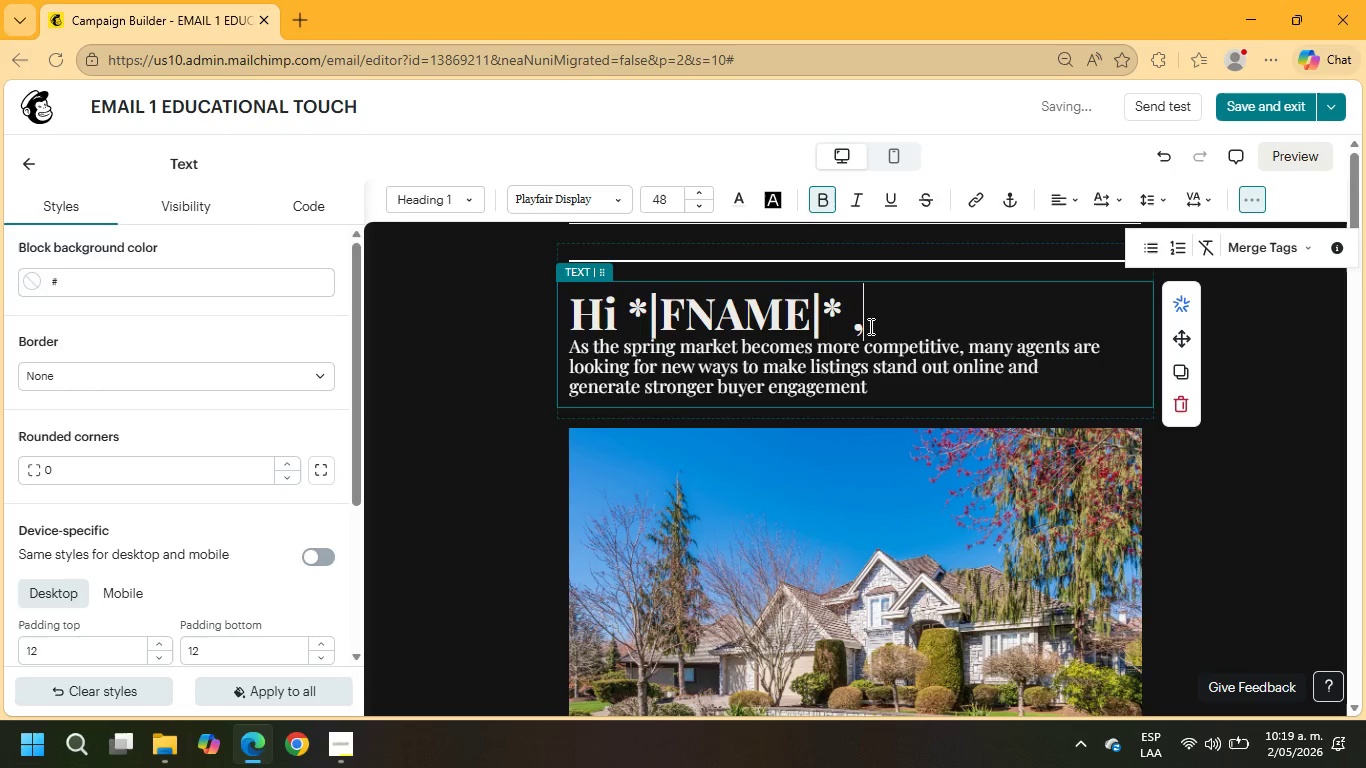 
key(Enter)
 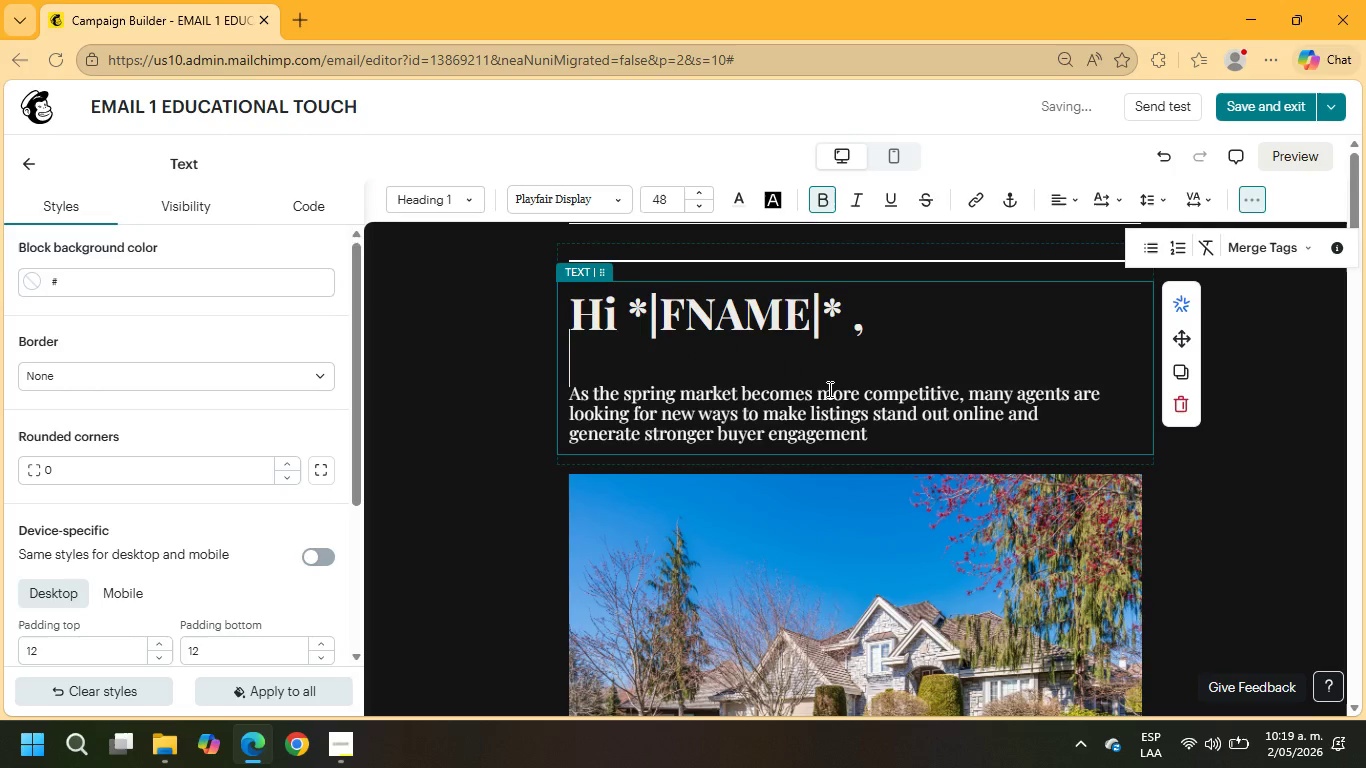 
key(Control+Z)
 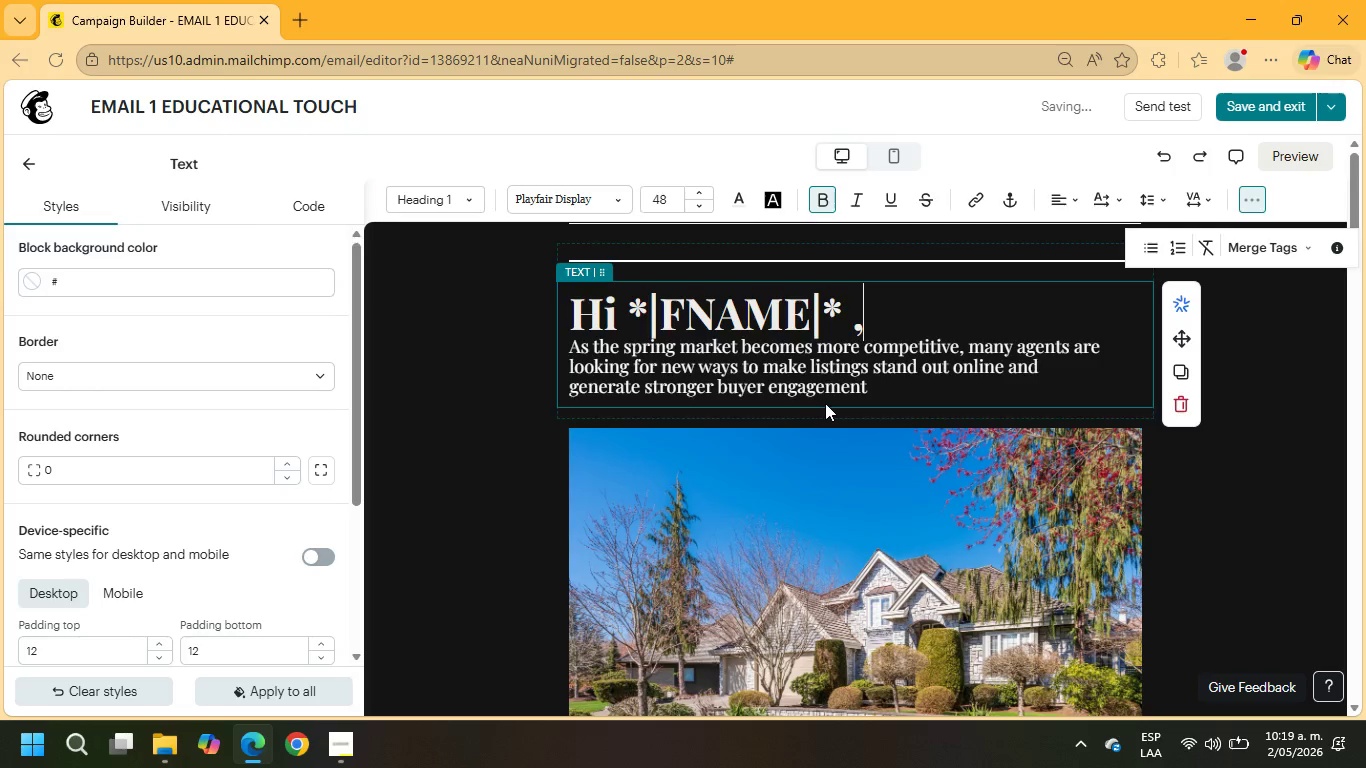 
scroll: coordinate [831, 402], scroll_direction: down, amount: 5.0
 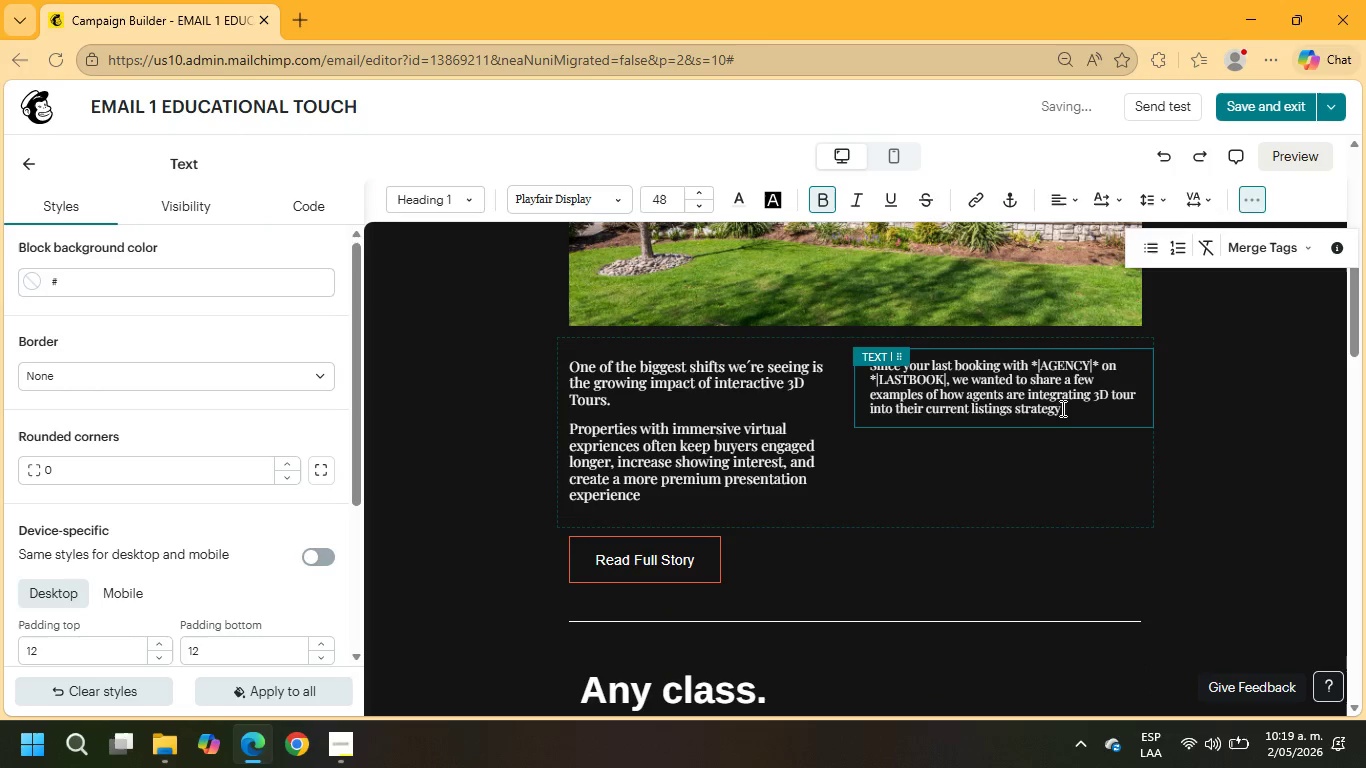 
left_click([1070, 414])
 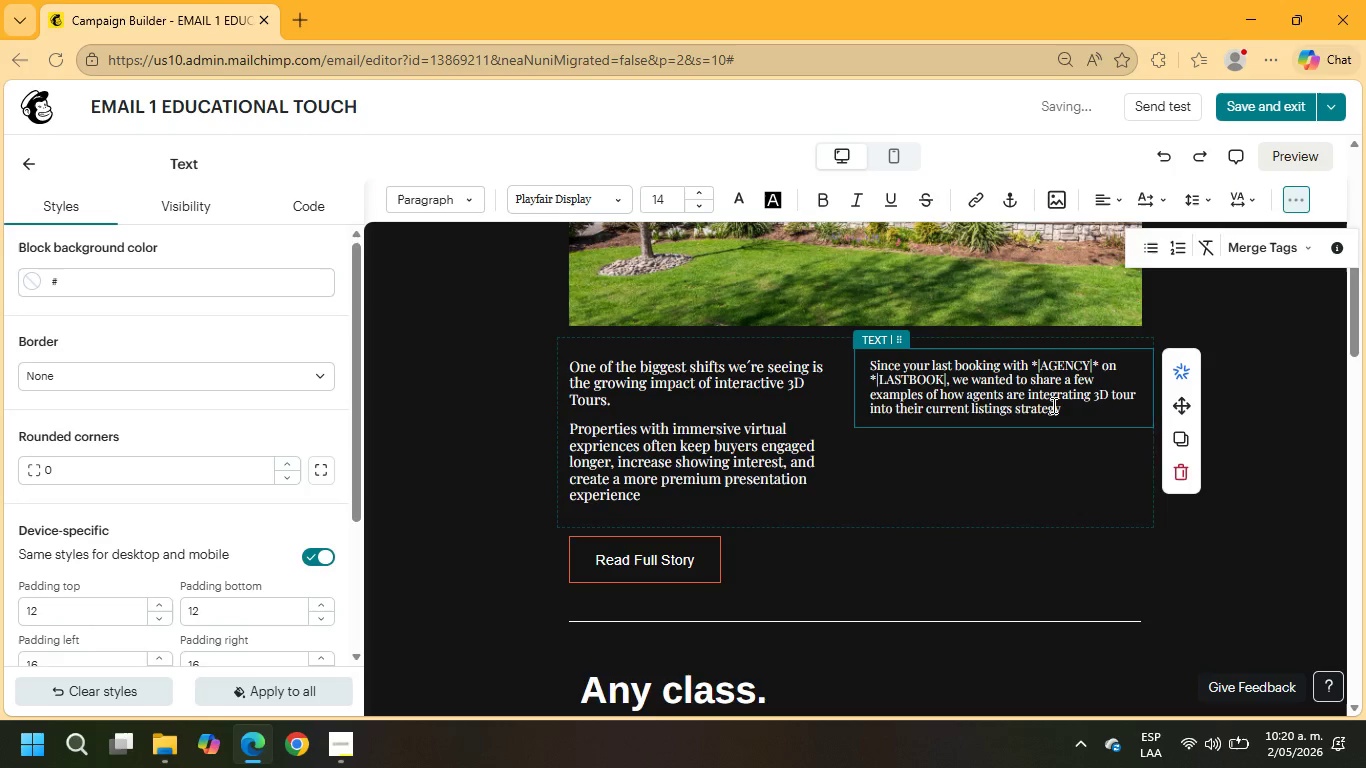 
key(Period)
 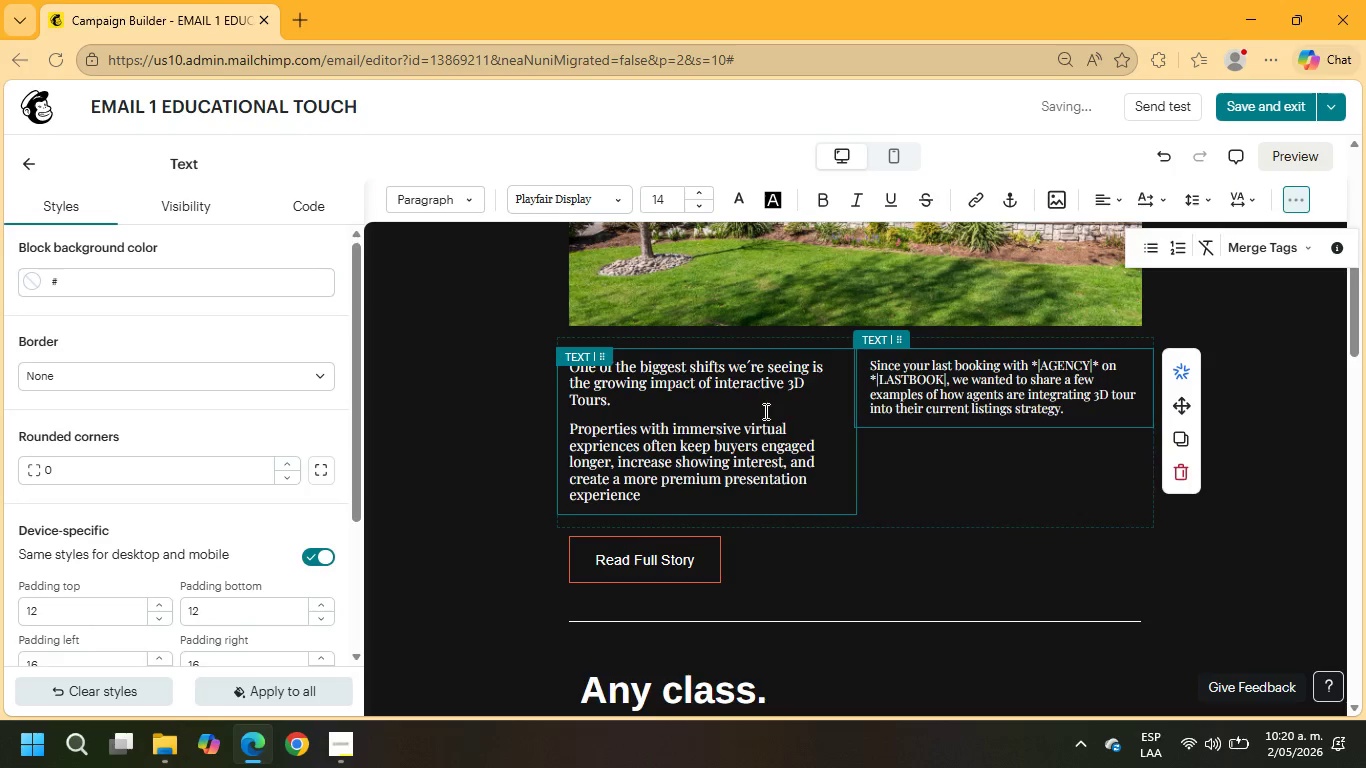 
left_click([747, 425])
 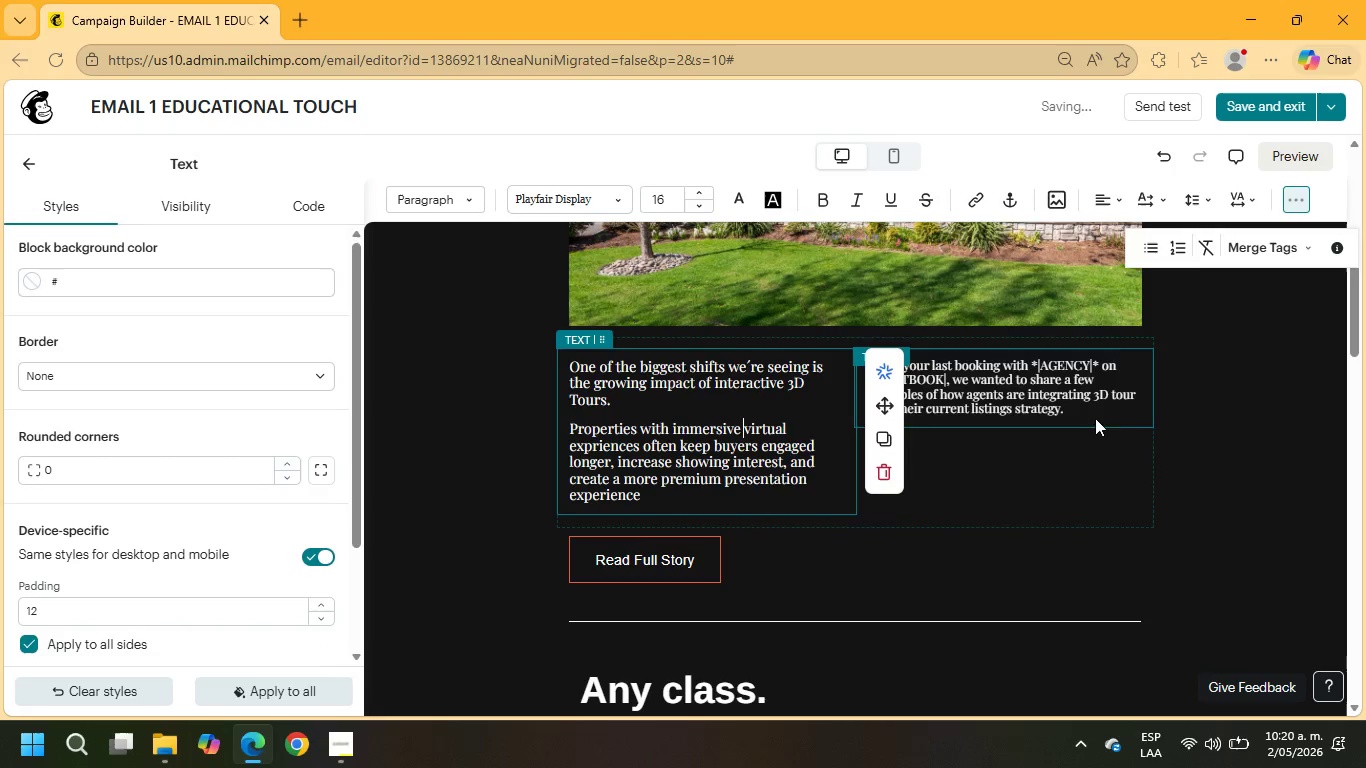 
left_click_drag(start_coordinate=[1075, 411], to_coordinate=[867, 369])
 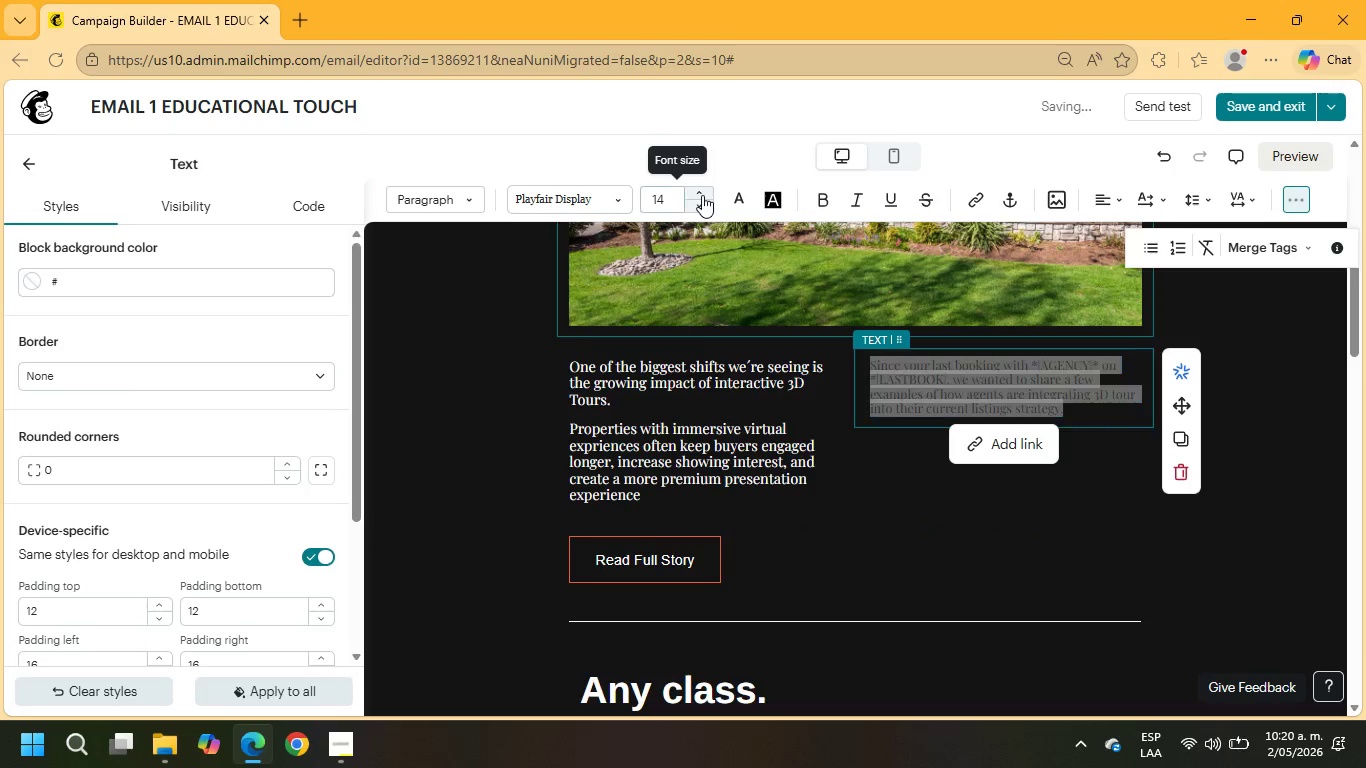 
left_click([702, 195])
 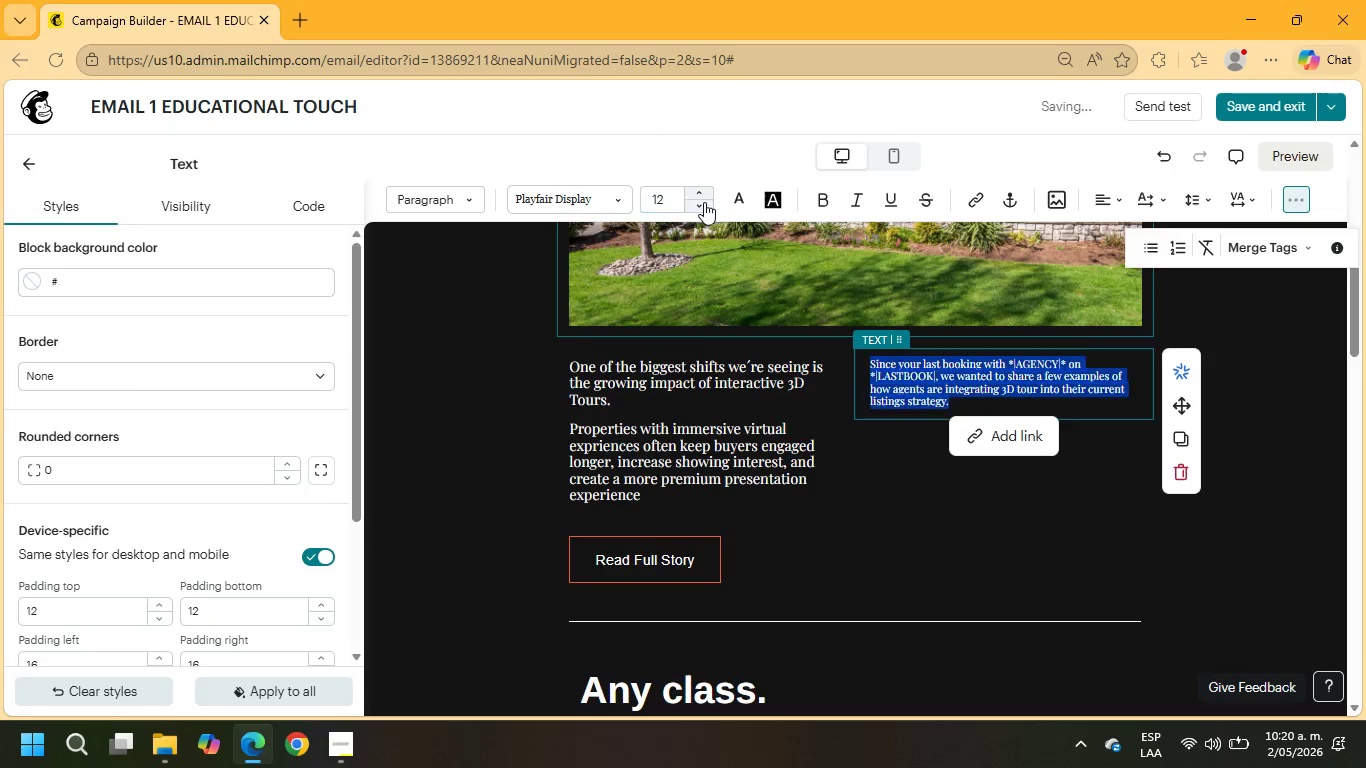 
left_click([704, 202])
 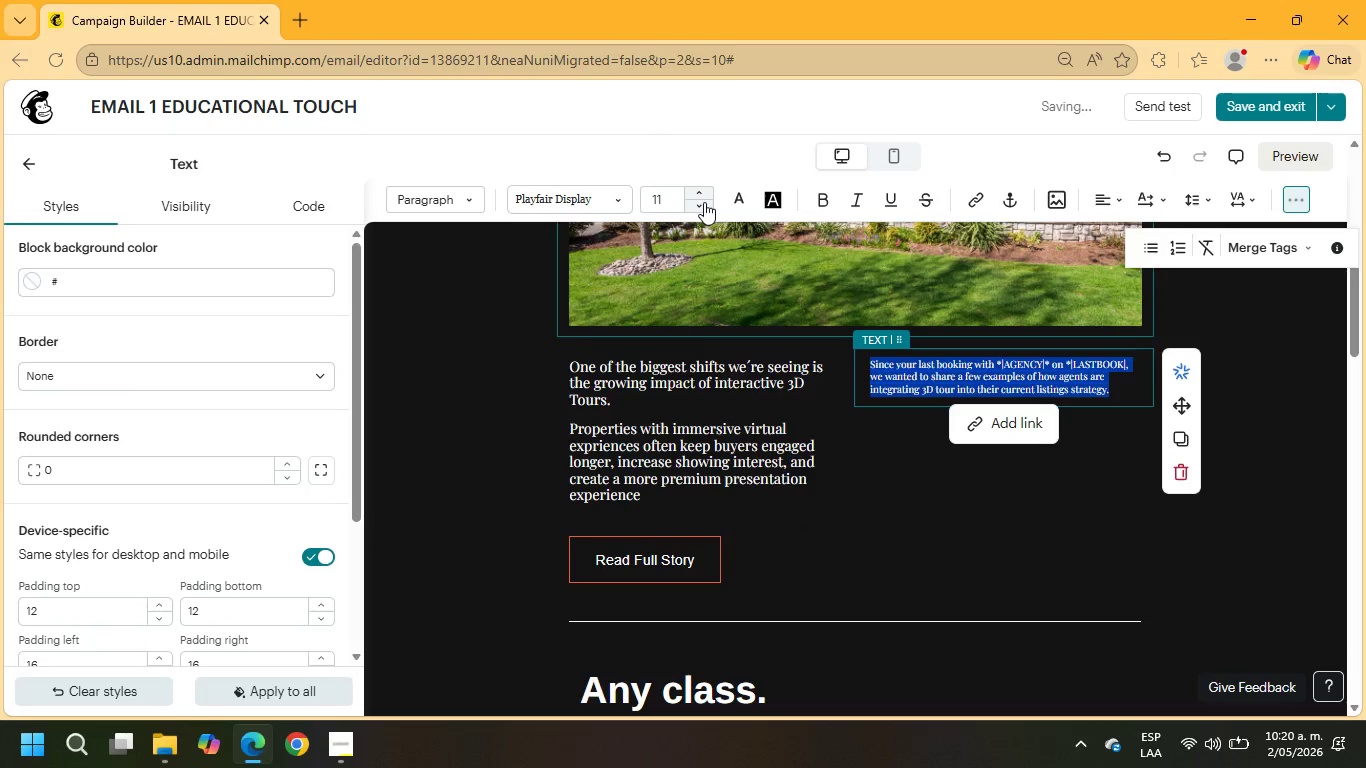 
left_click([704, 202])
 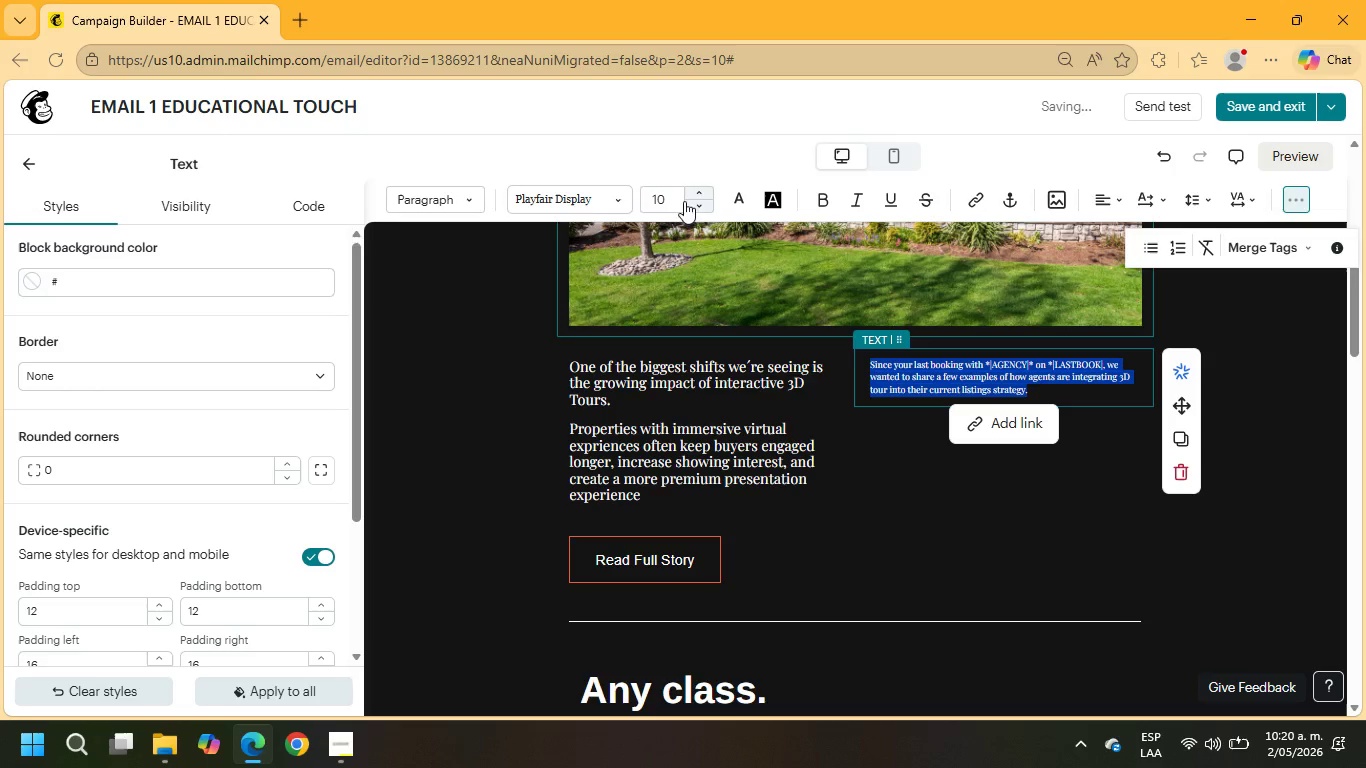 
left_click([681, 199])
 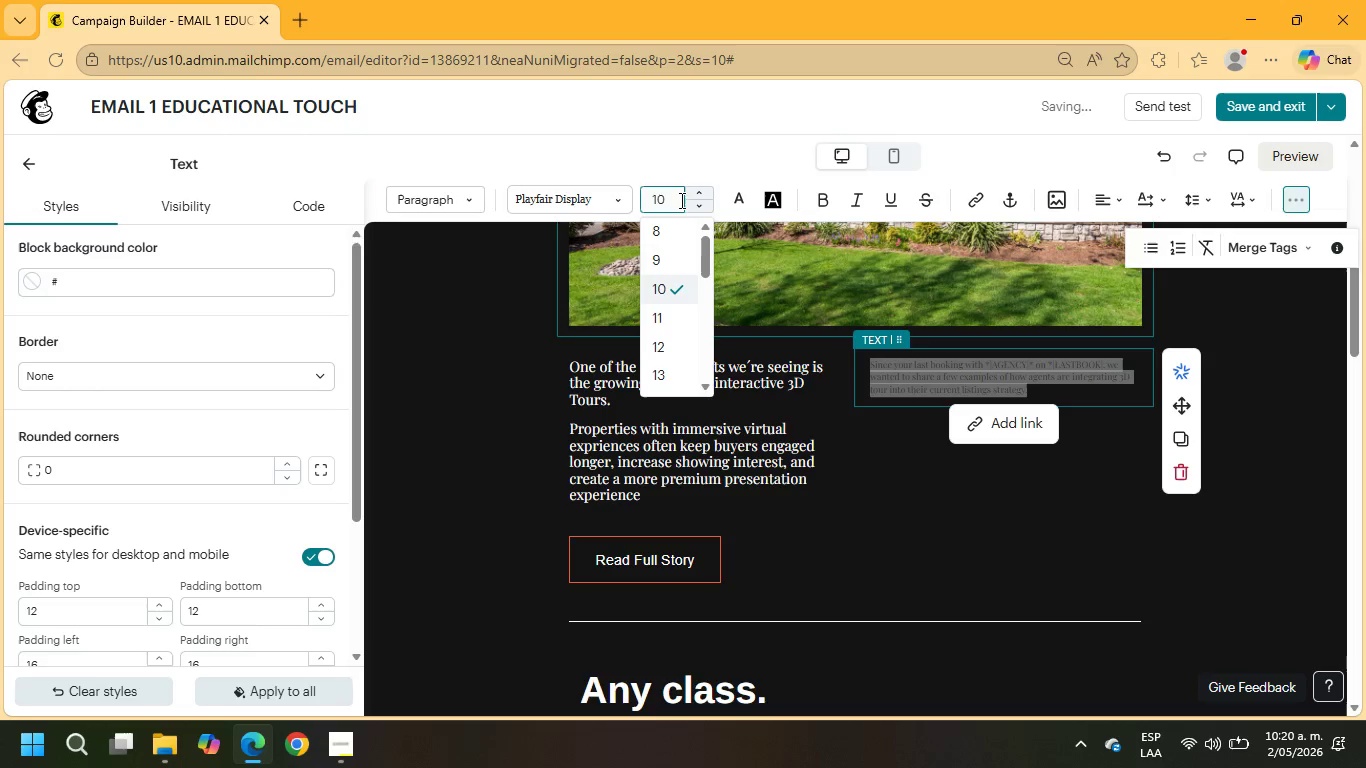 
key(Backspace)
 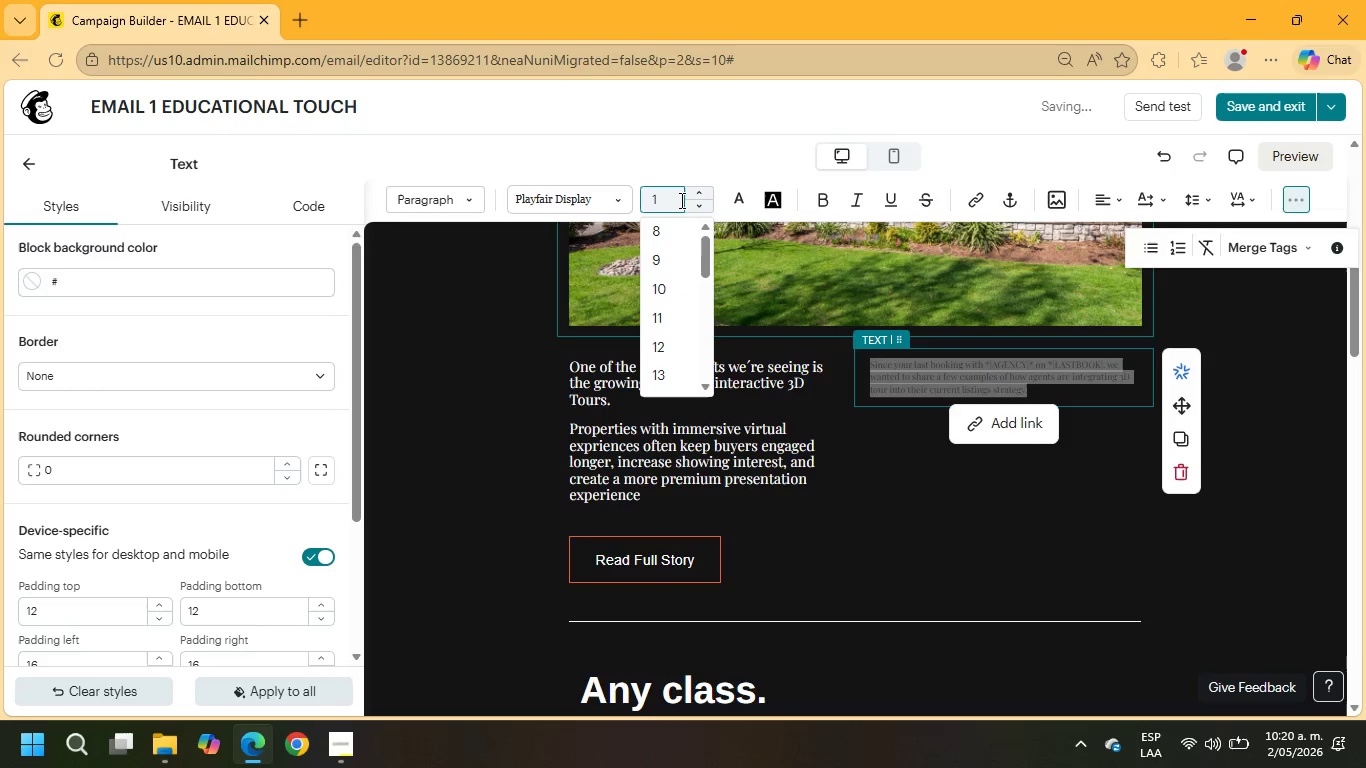 
key(Numpad6)
 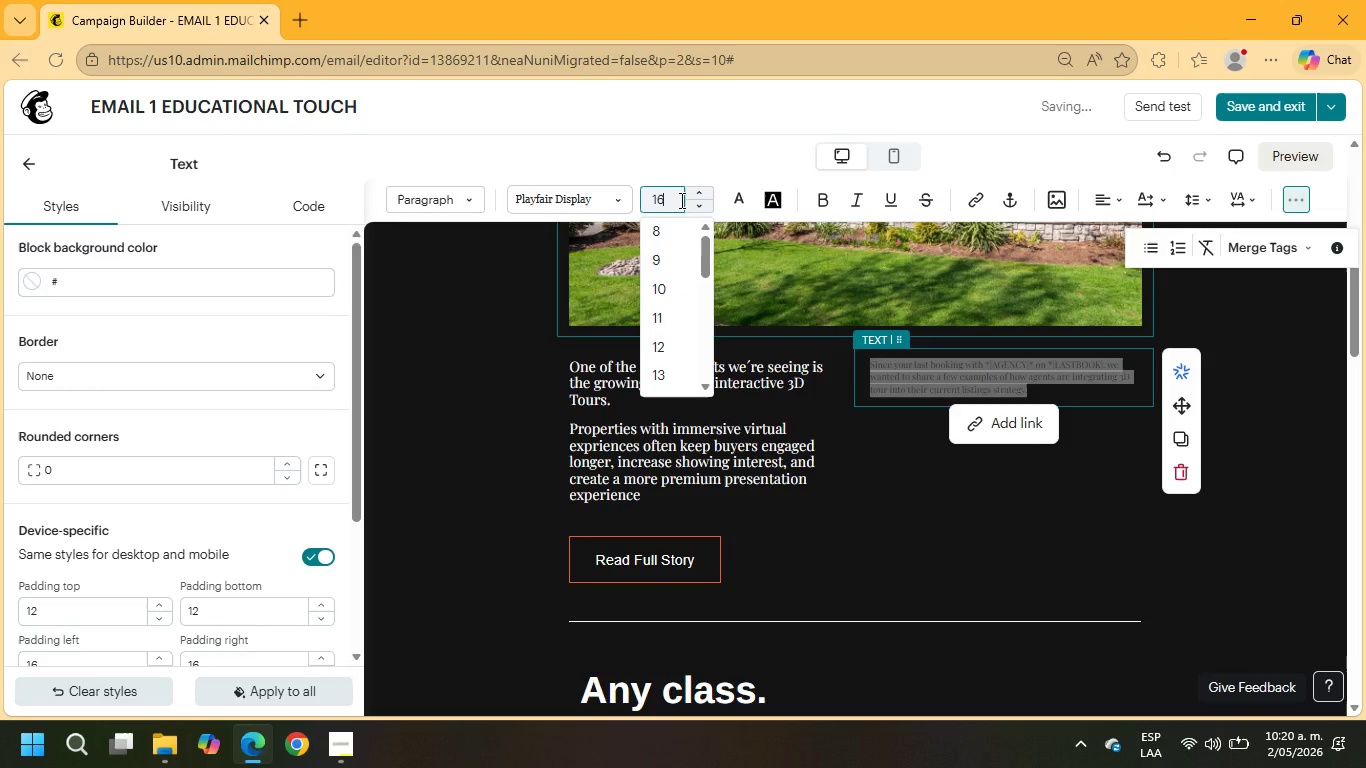 
key(NumpadEnter)
 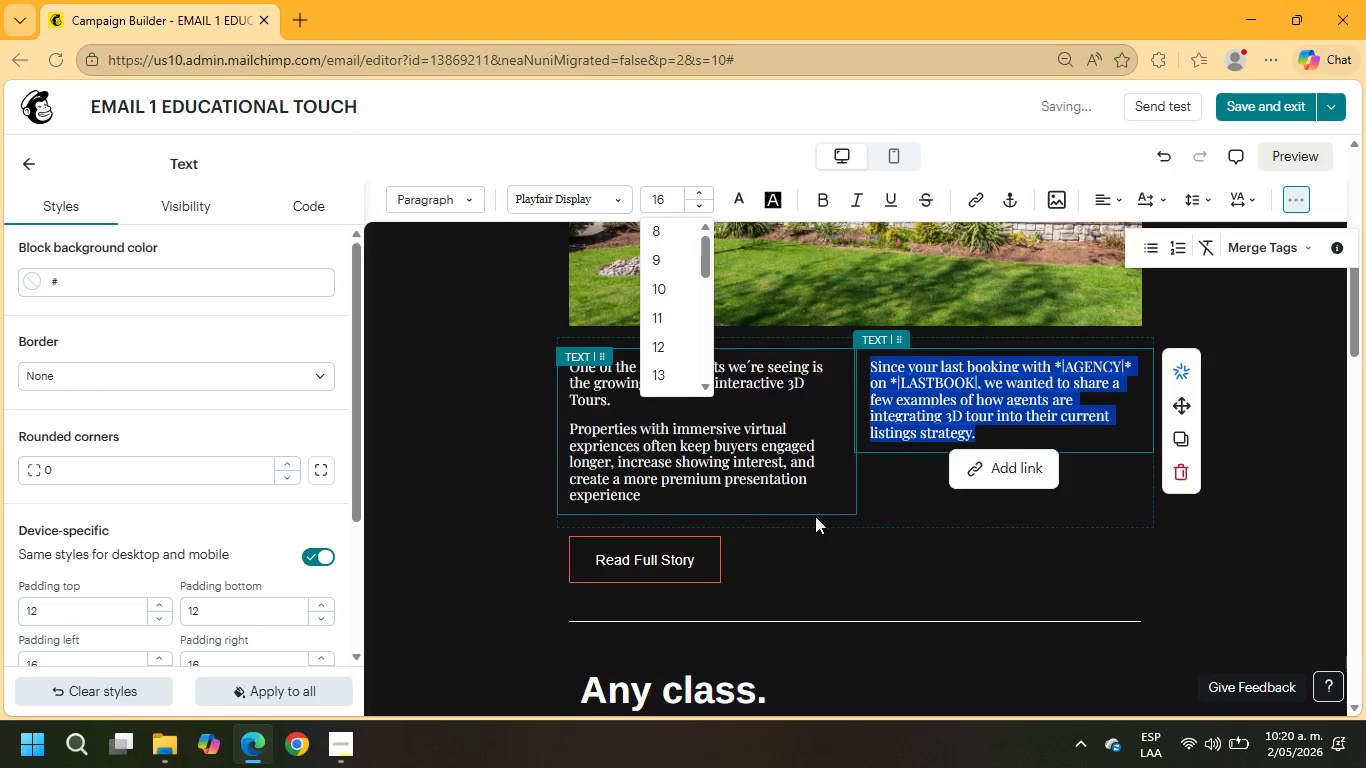 
left_click([694, 552])
 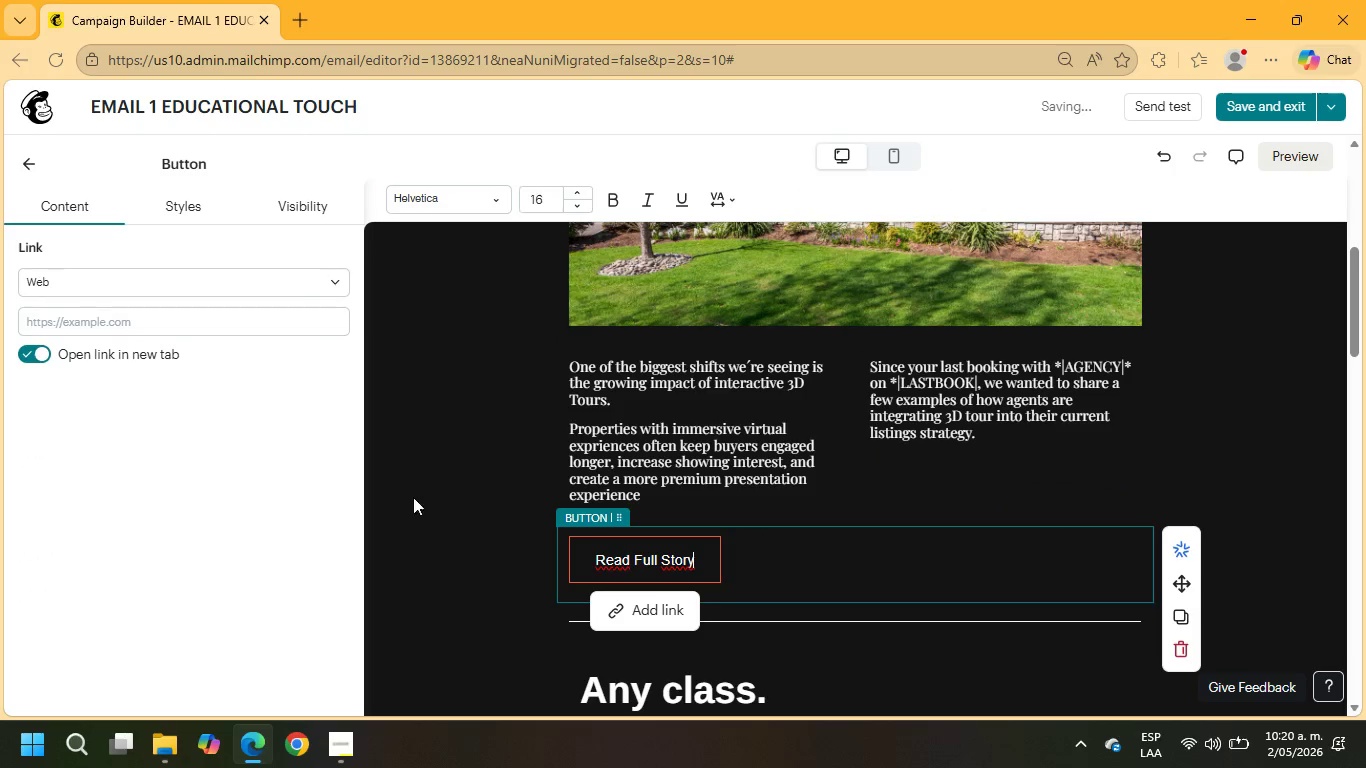 
left_click([191, 210])
 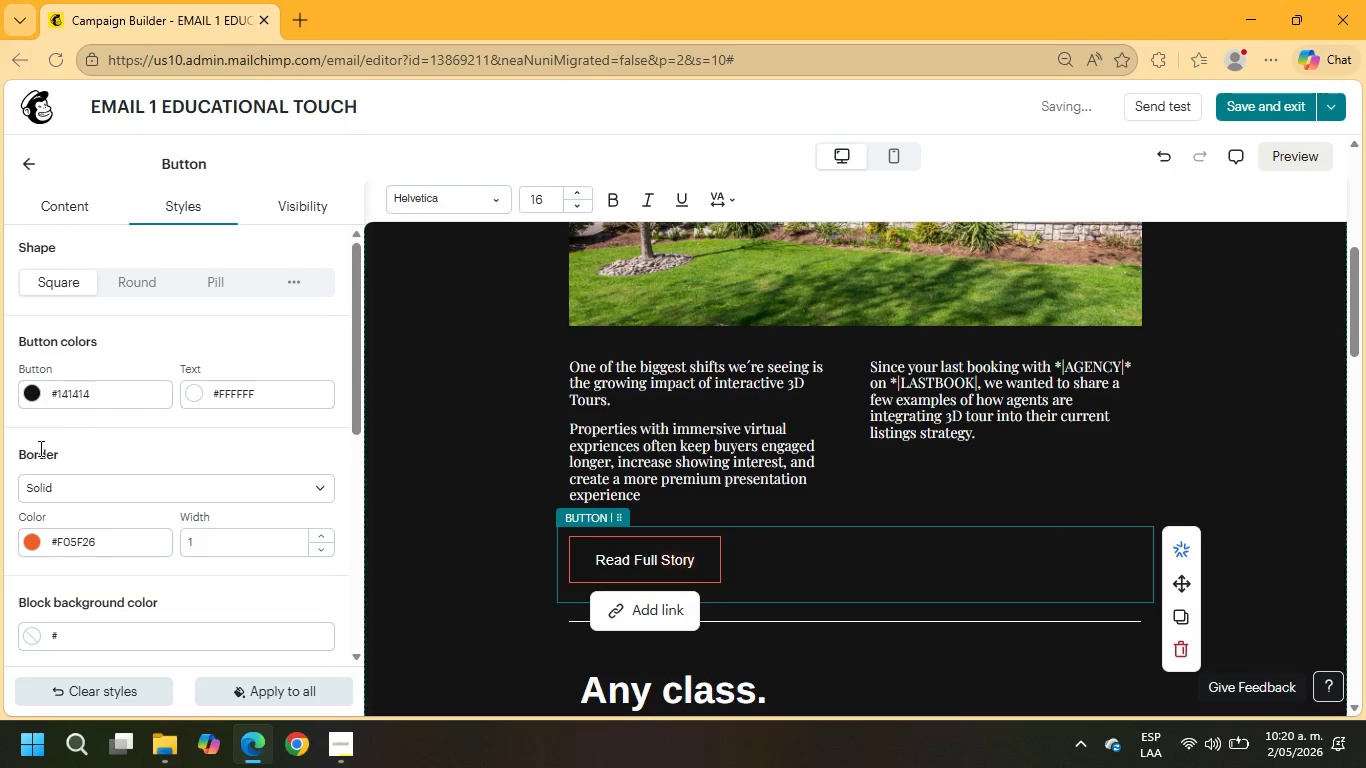 
left_click([36, 545])
 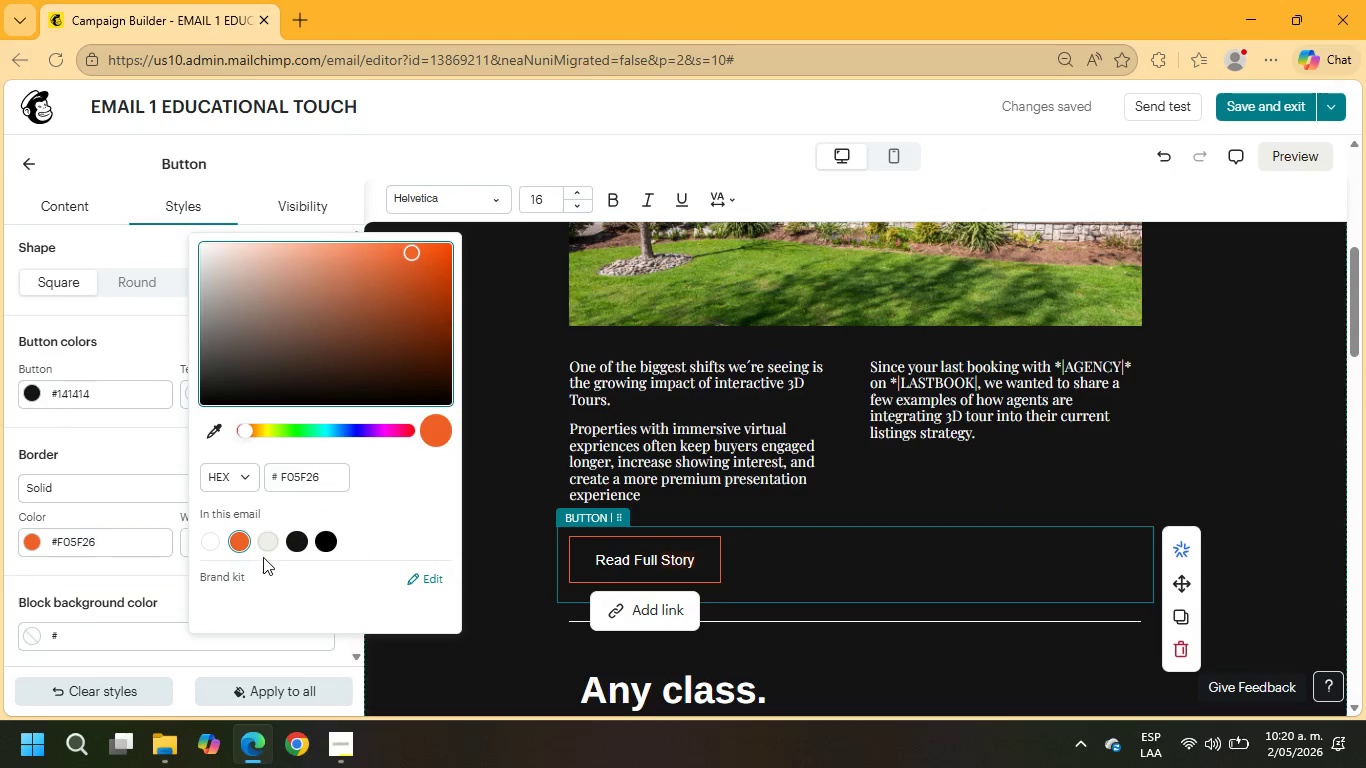 
left_click([263, 545])
 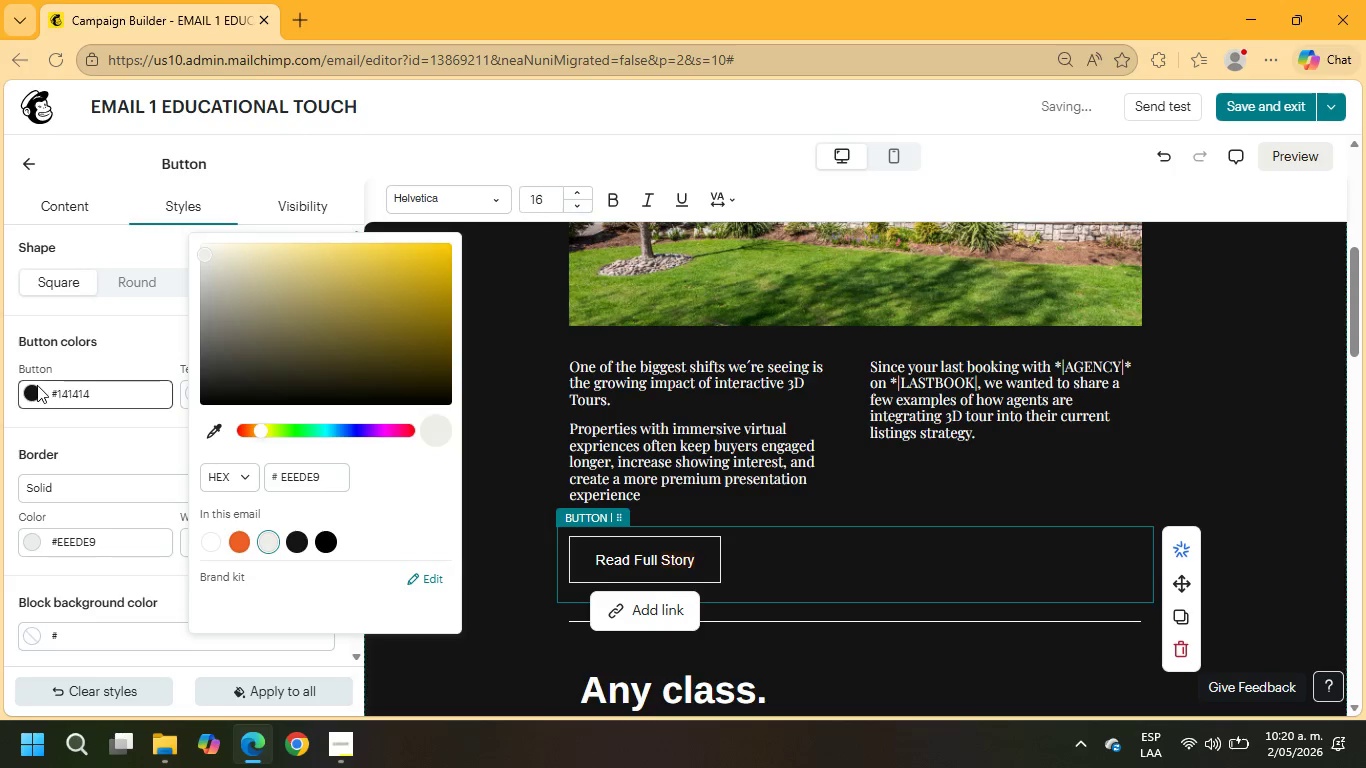 
left_click([37, 386])
 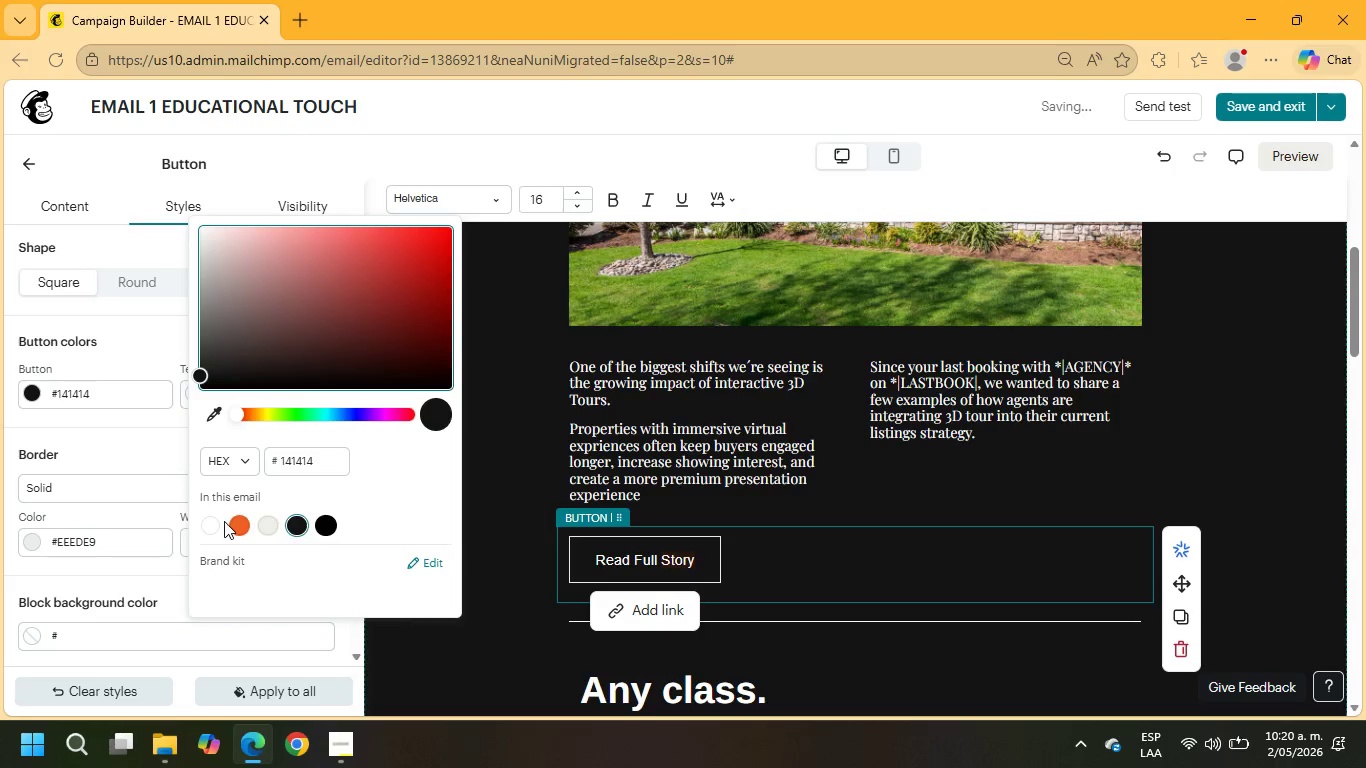 
mouse_move([210, 514])
 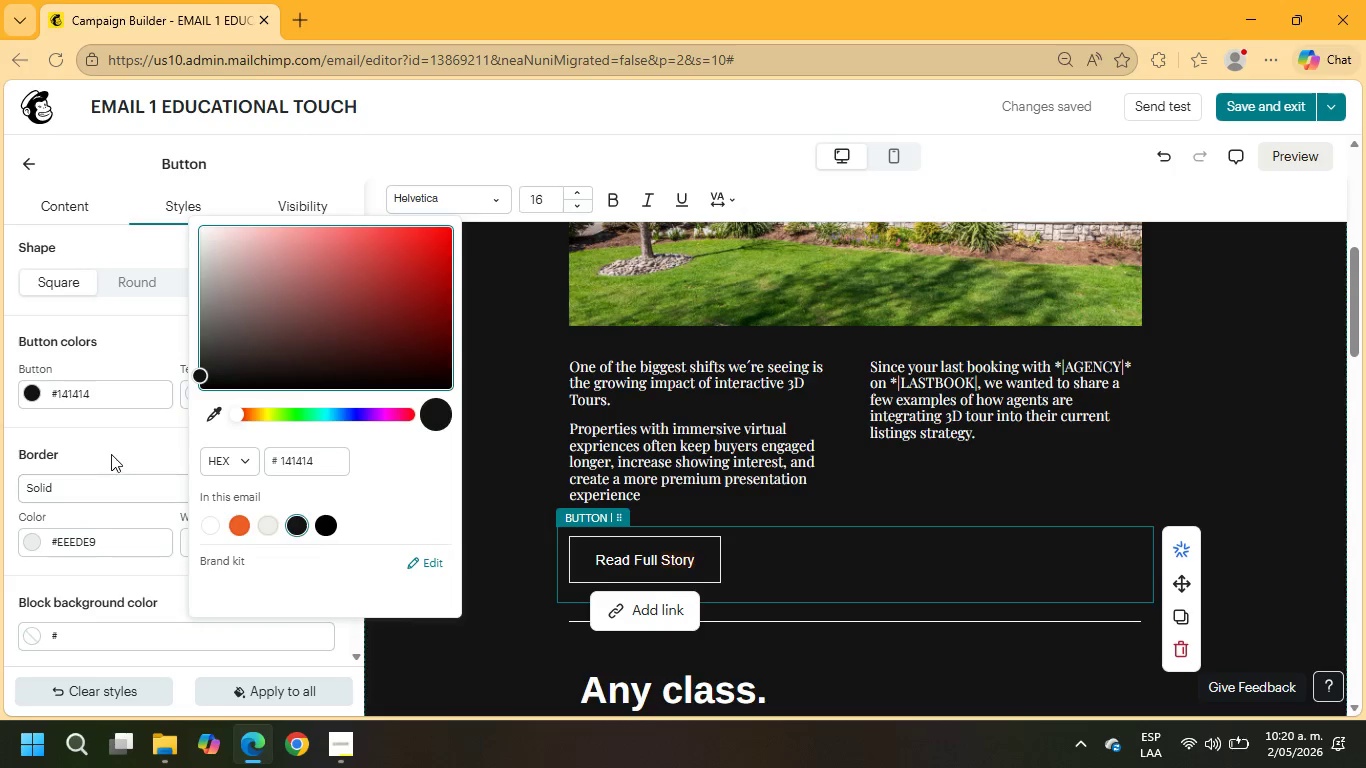 
left_click([111, 446])
 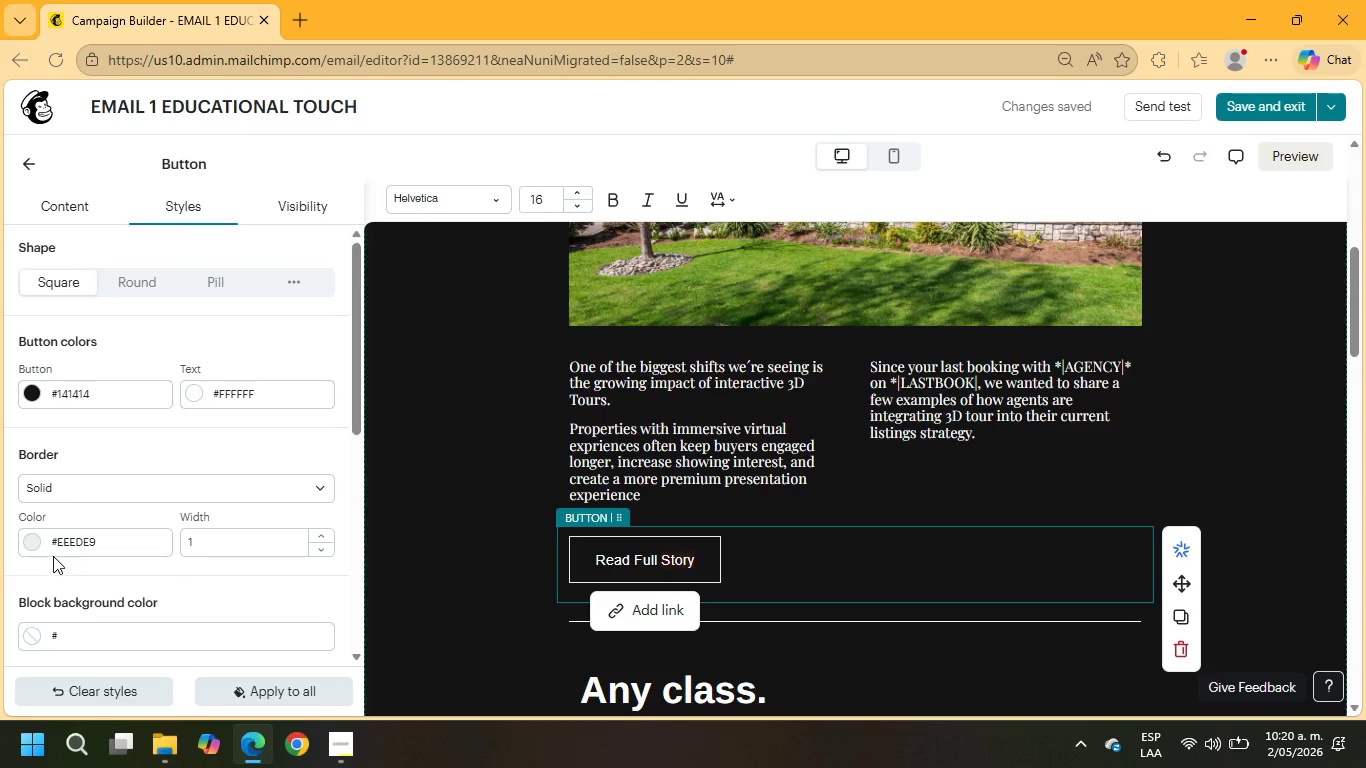 
wait(9.61)
 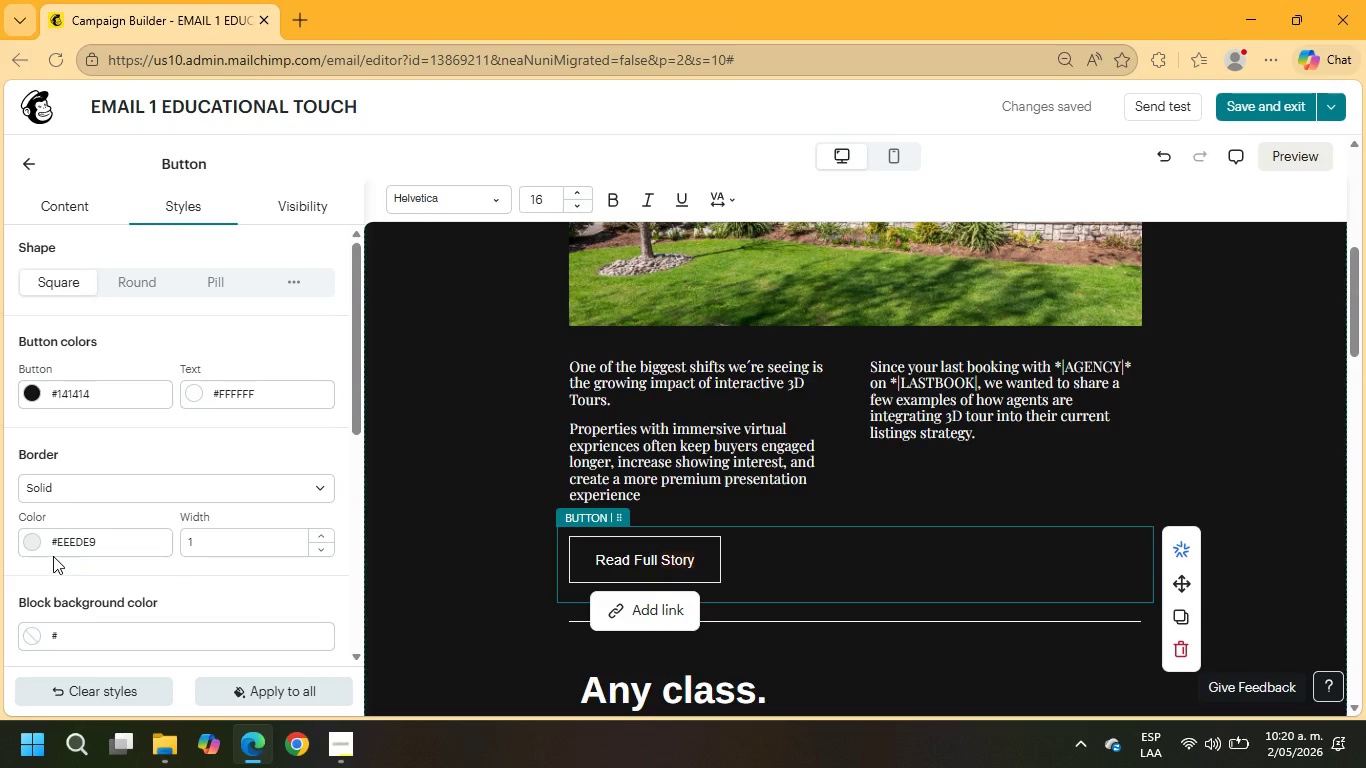 
left_click([79, 449])
 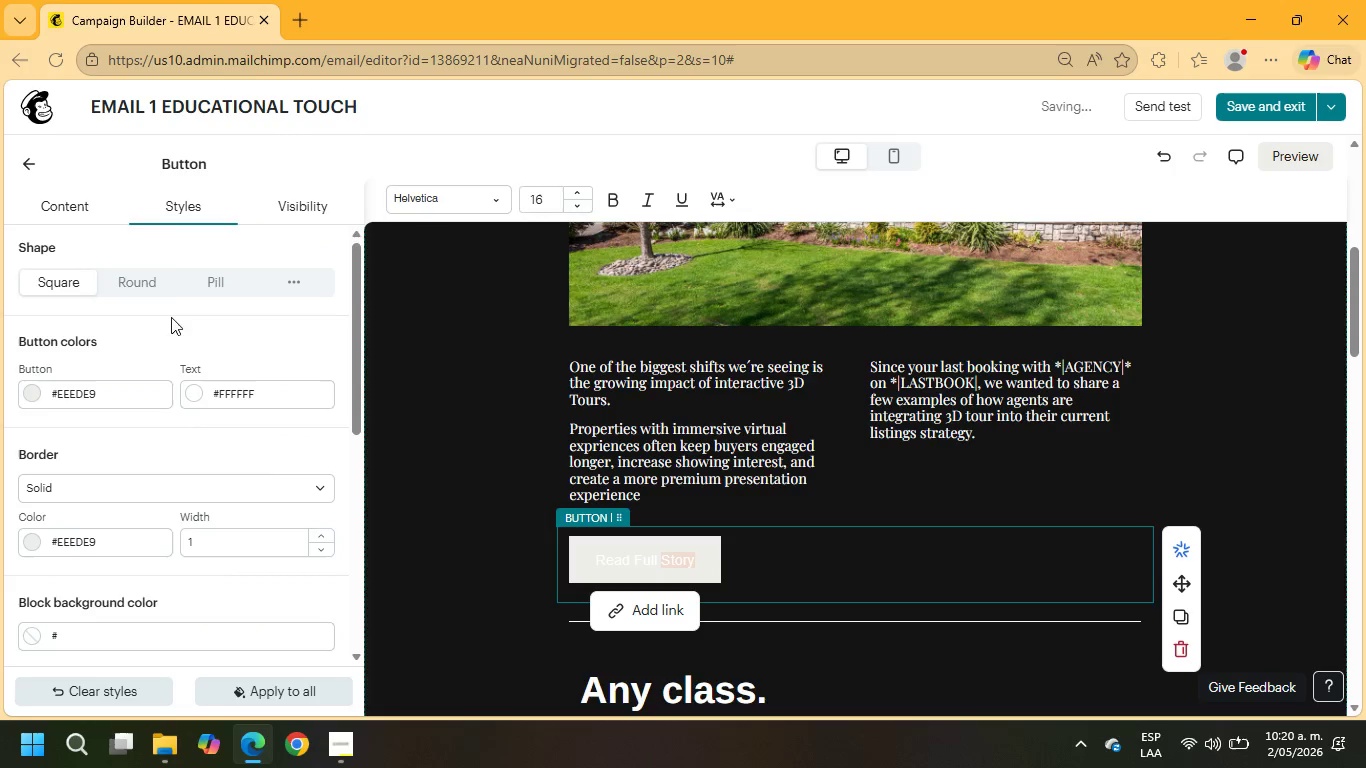 
left_click([150, 273])
 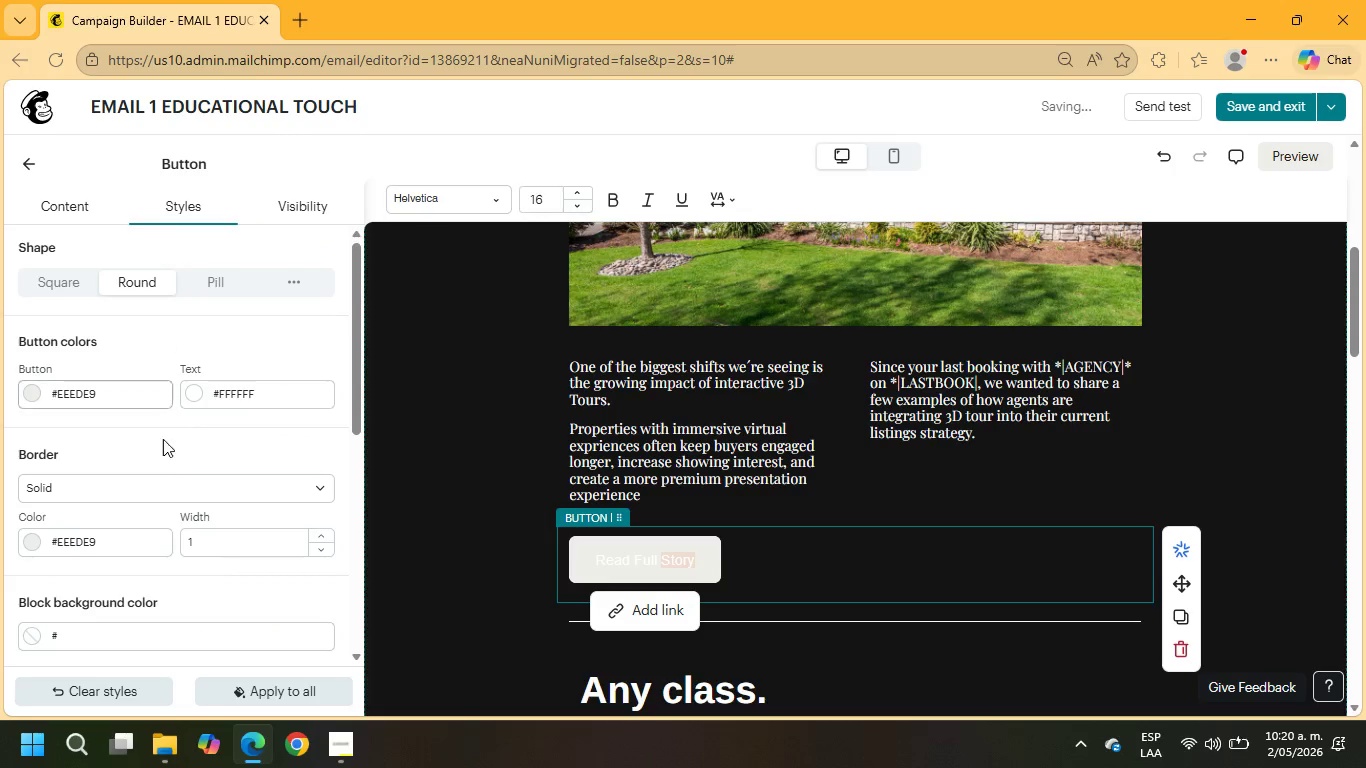 
scroll: coordinate [165, 477], scroll_direction: down, amount: 5.0
 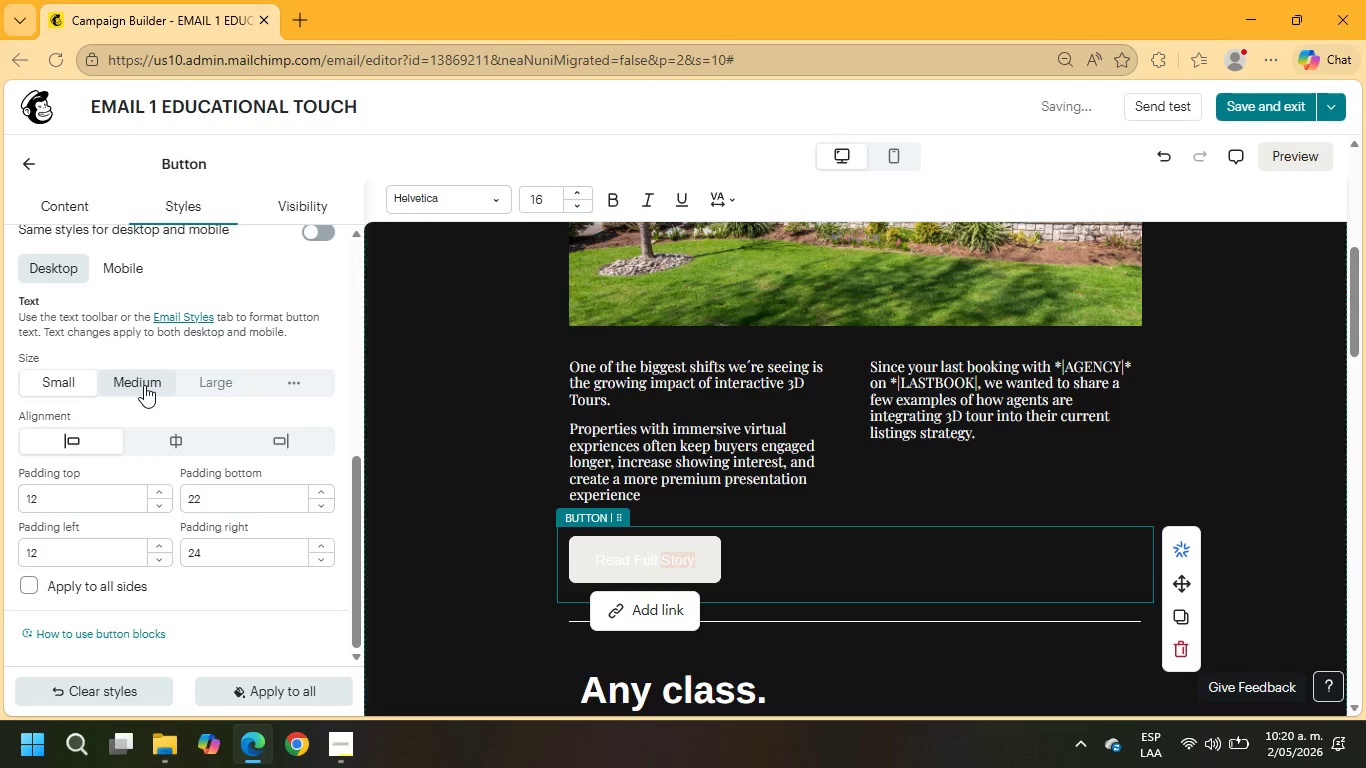 
left_click([144, 385])
 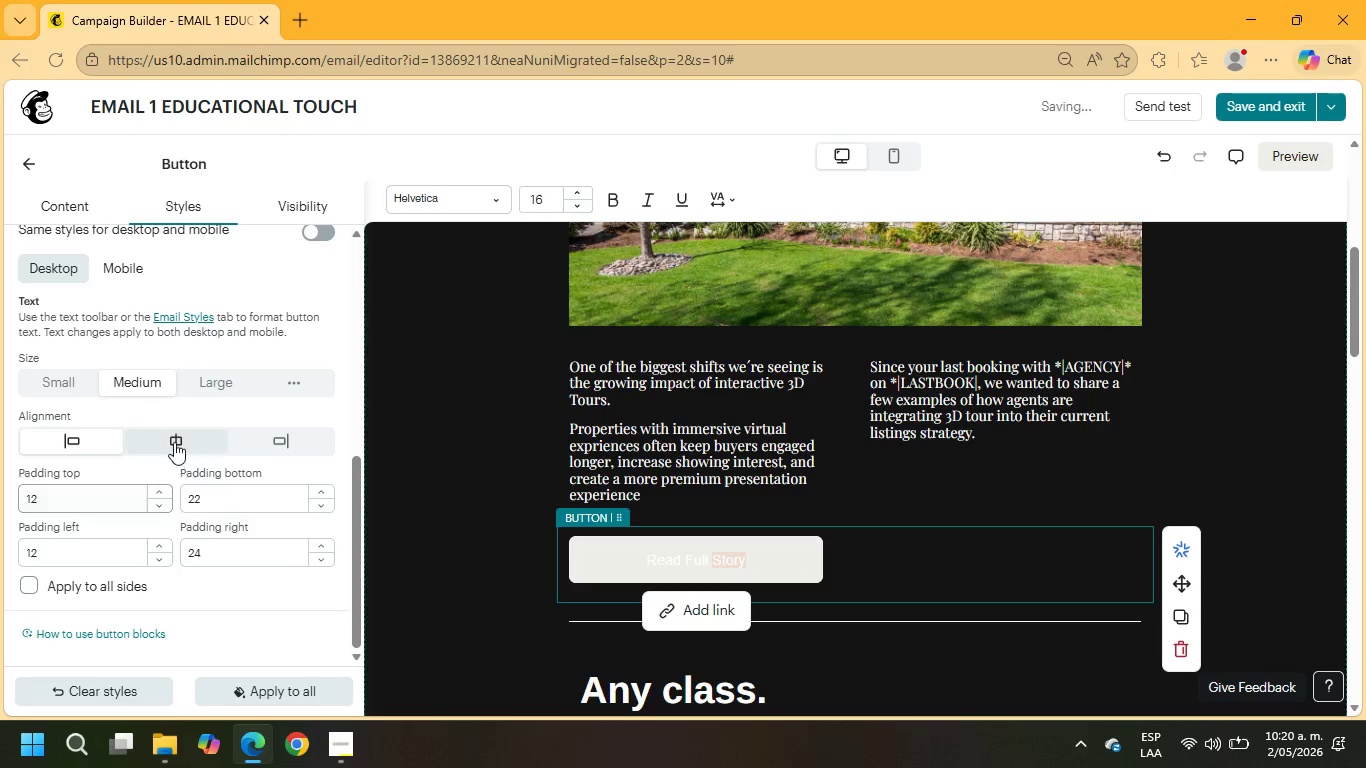 
left_click([174, 442])
 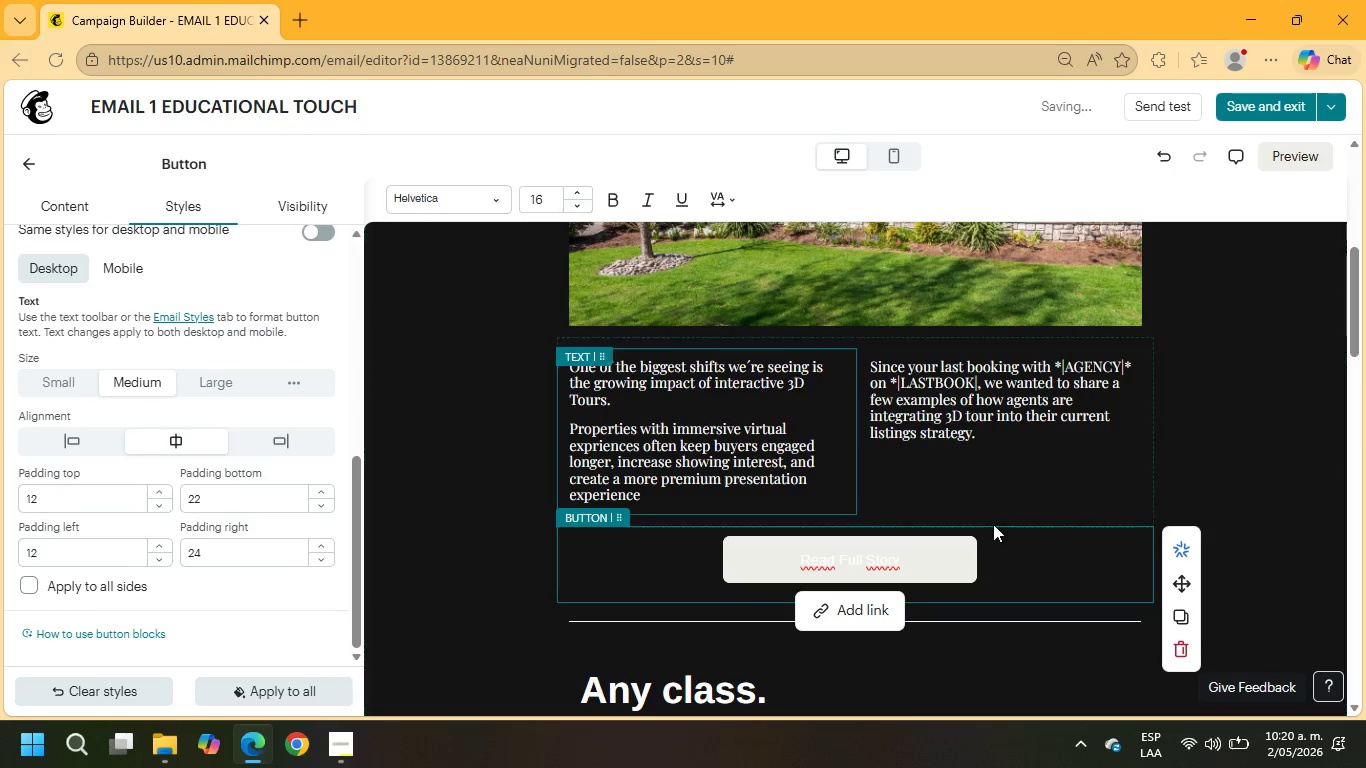 
left_click_drag(start_coordinate=[904, 560], to_coordinate=[758, 561])
 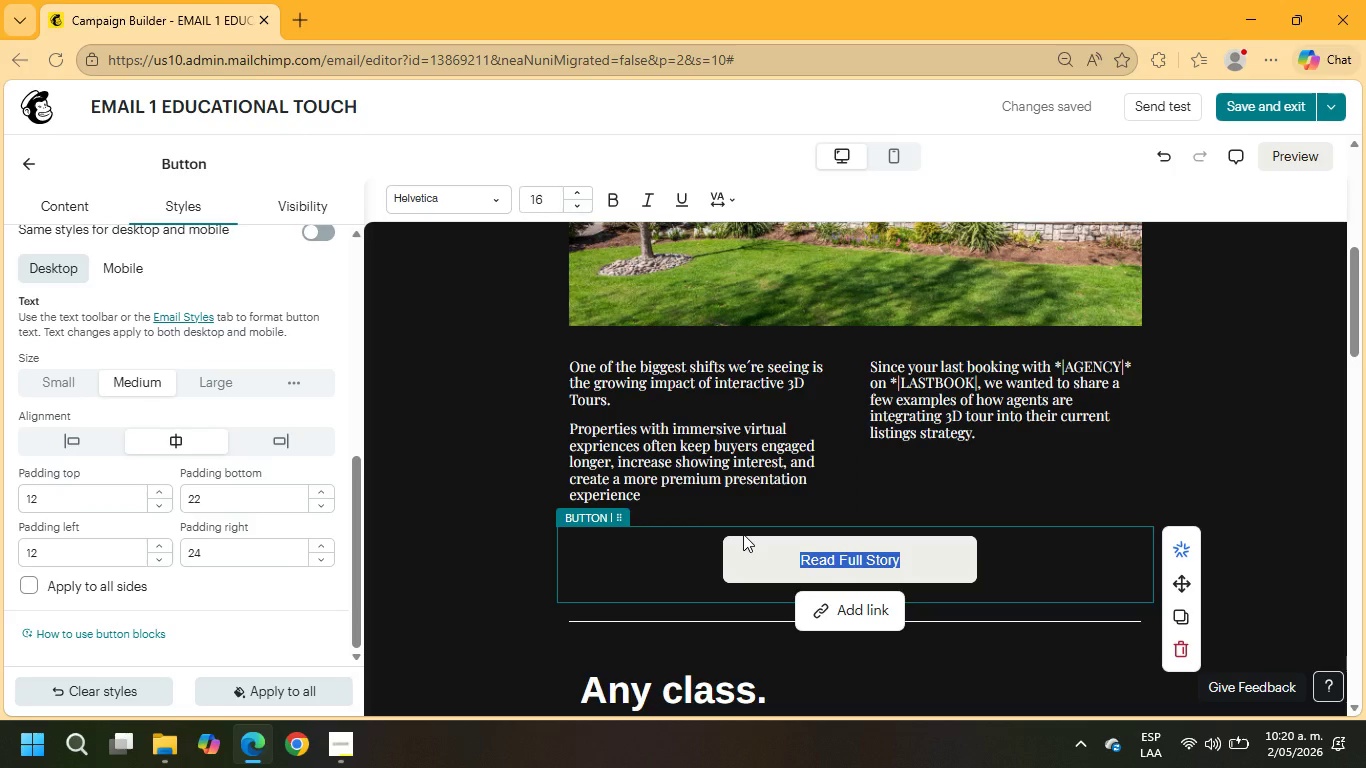 
type(View Rcent 3D Tour Examples)
 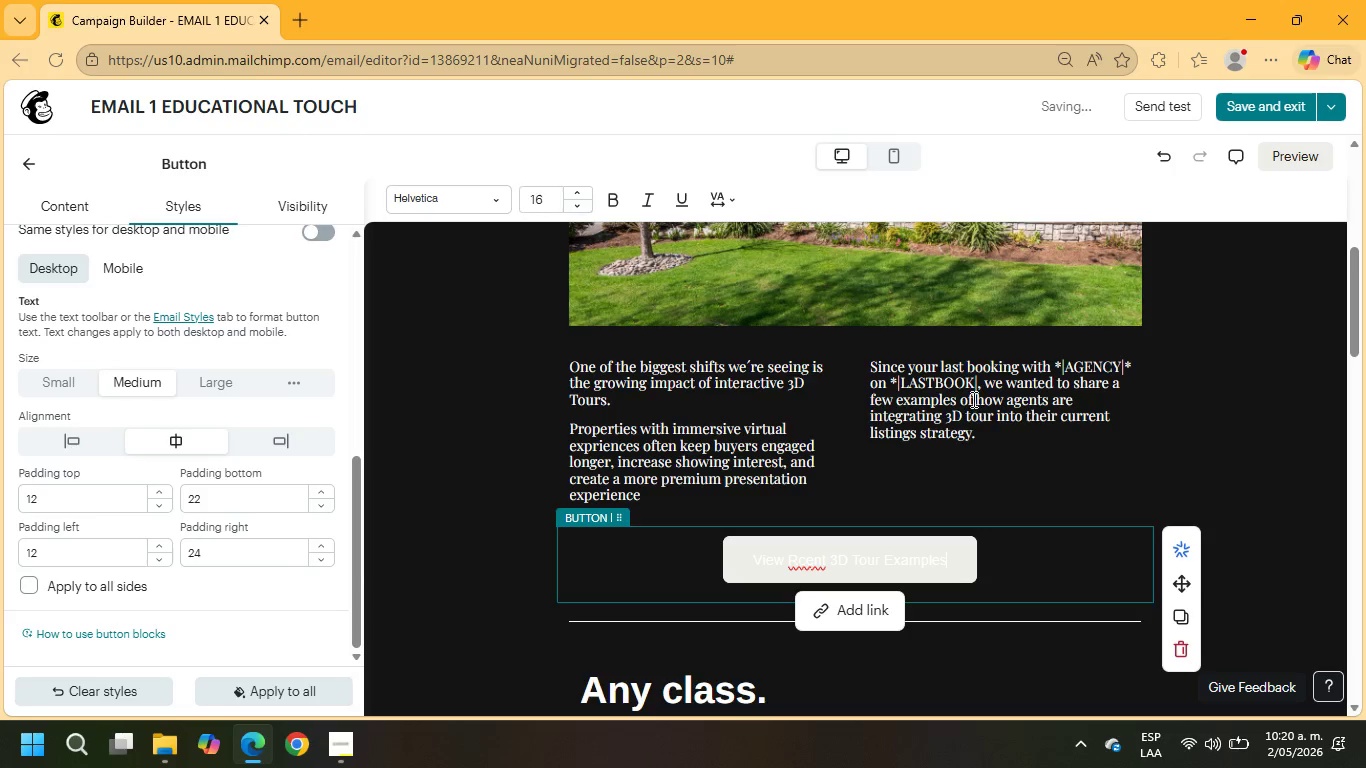 
left_click_drag(start_coordinate=[946, 561], to_coordinate=[750, 558])
 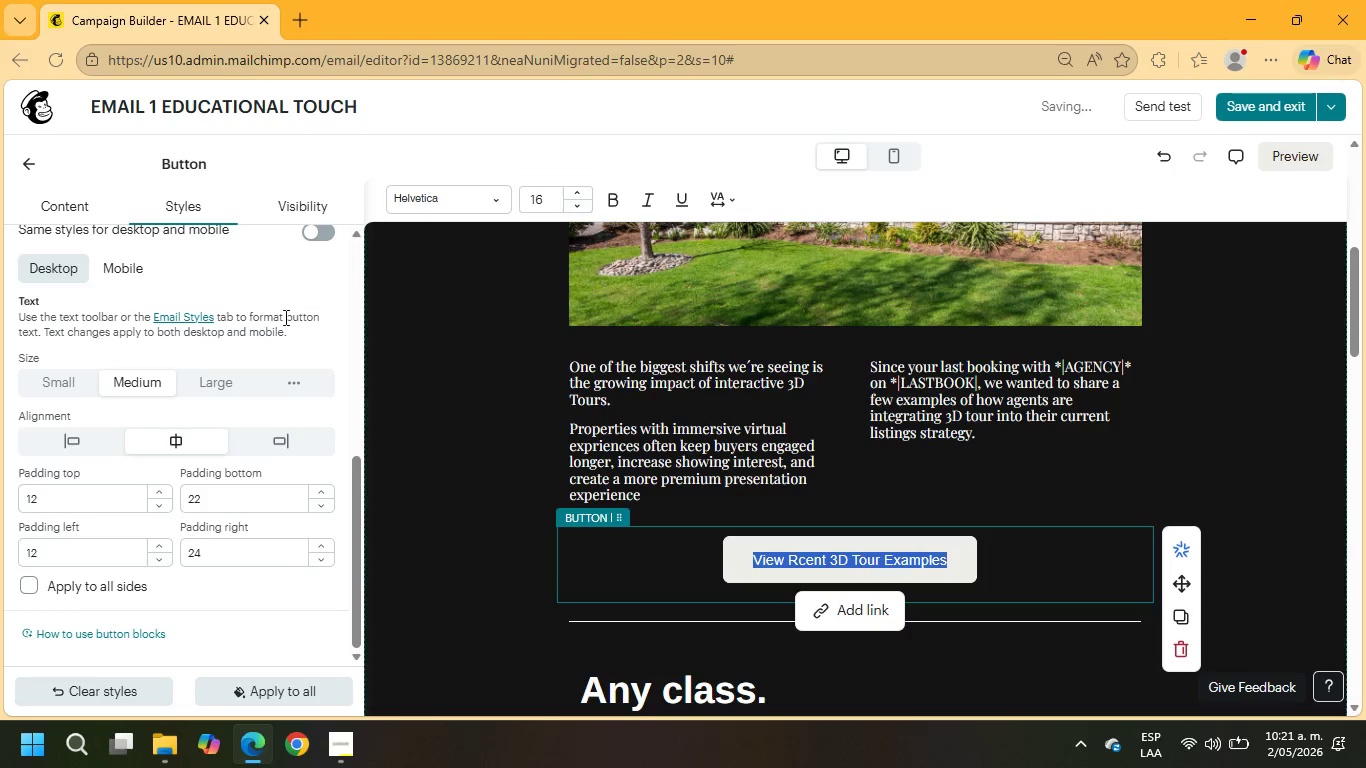 
scroll: coordinate [283, 447], scroll_direction: up, amount: 5.0
 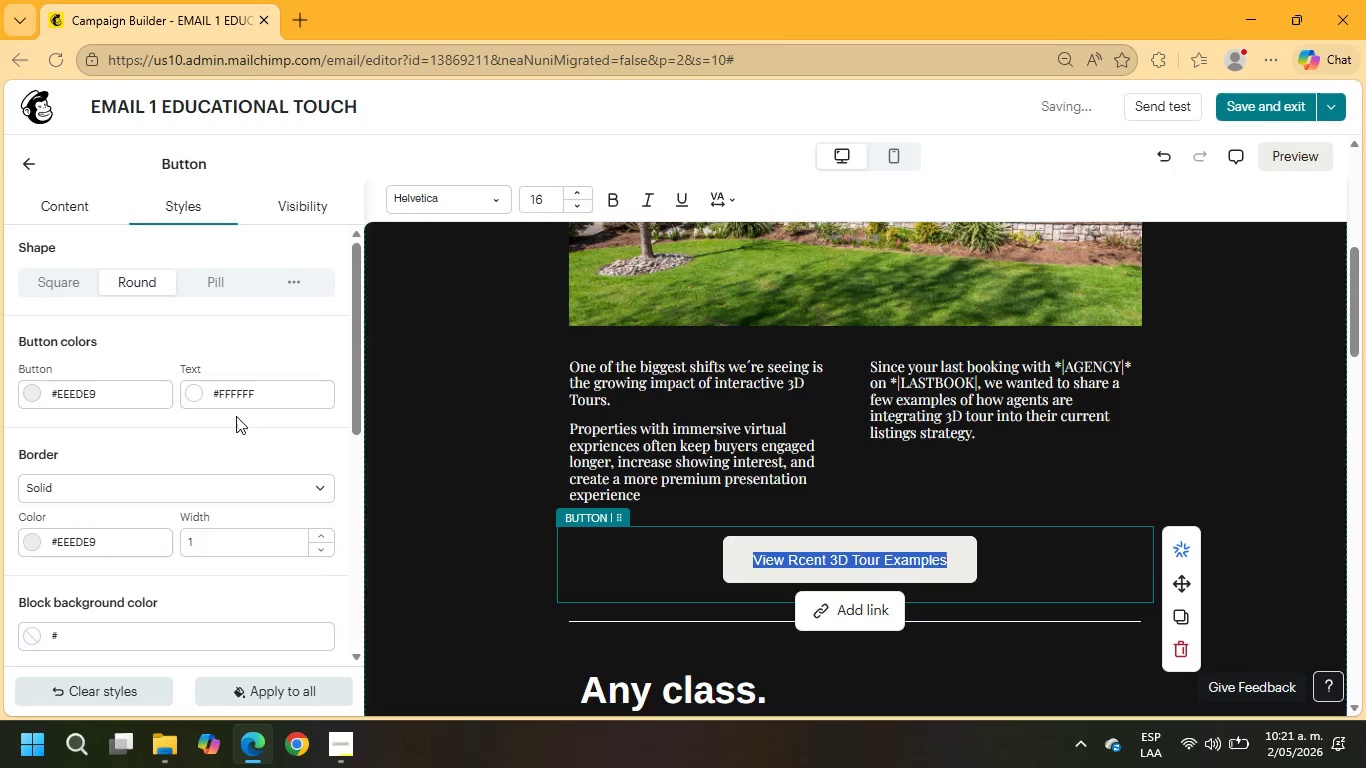 
left_click([189, 394])
 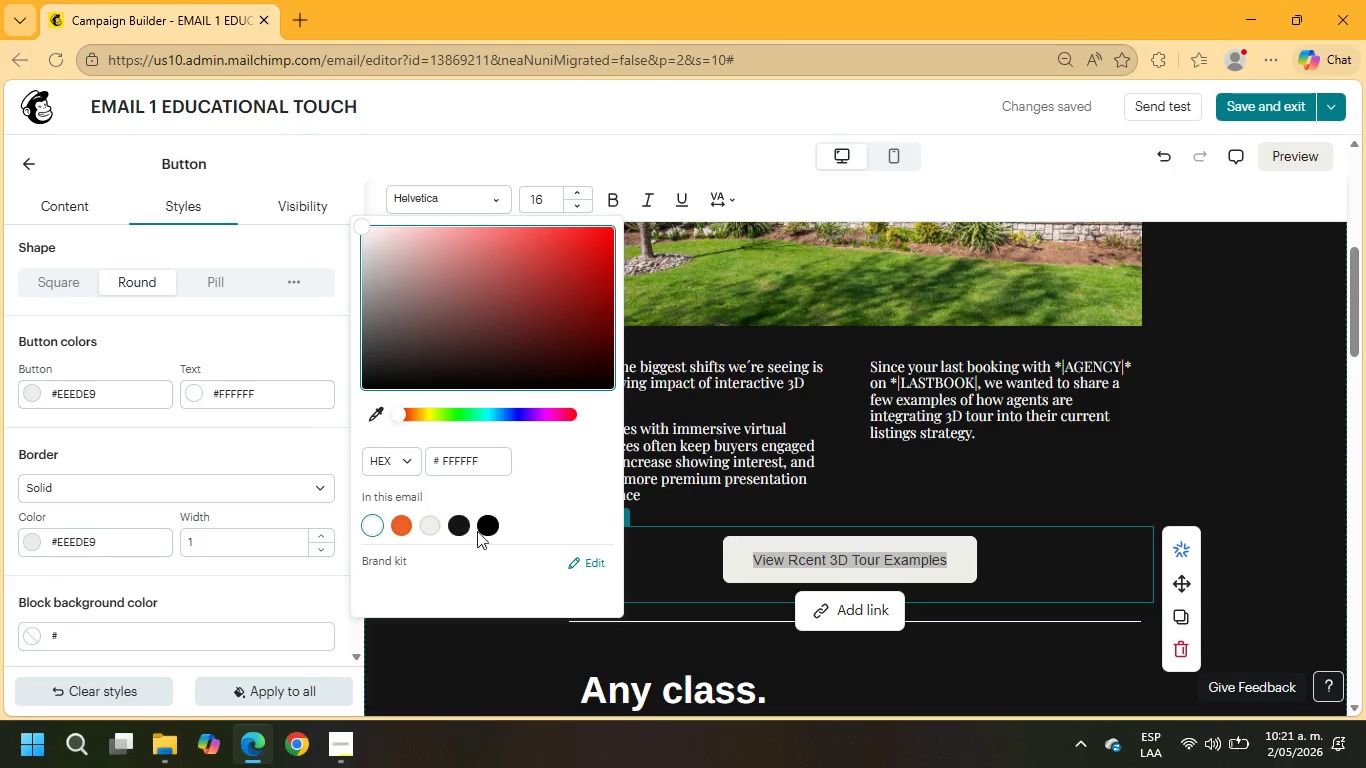 
left_click([489, 528])
 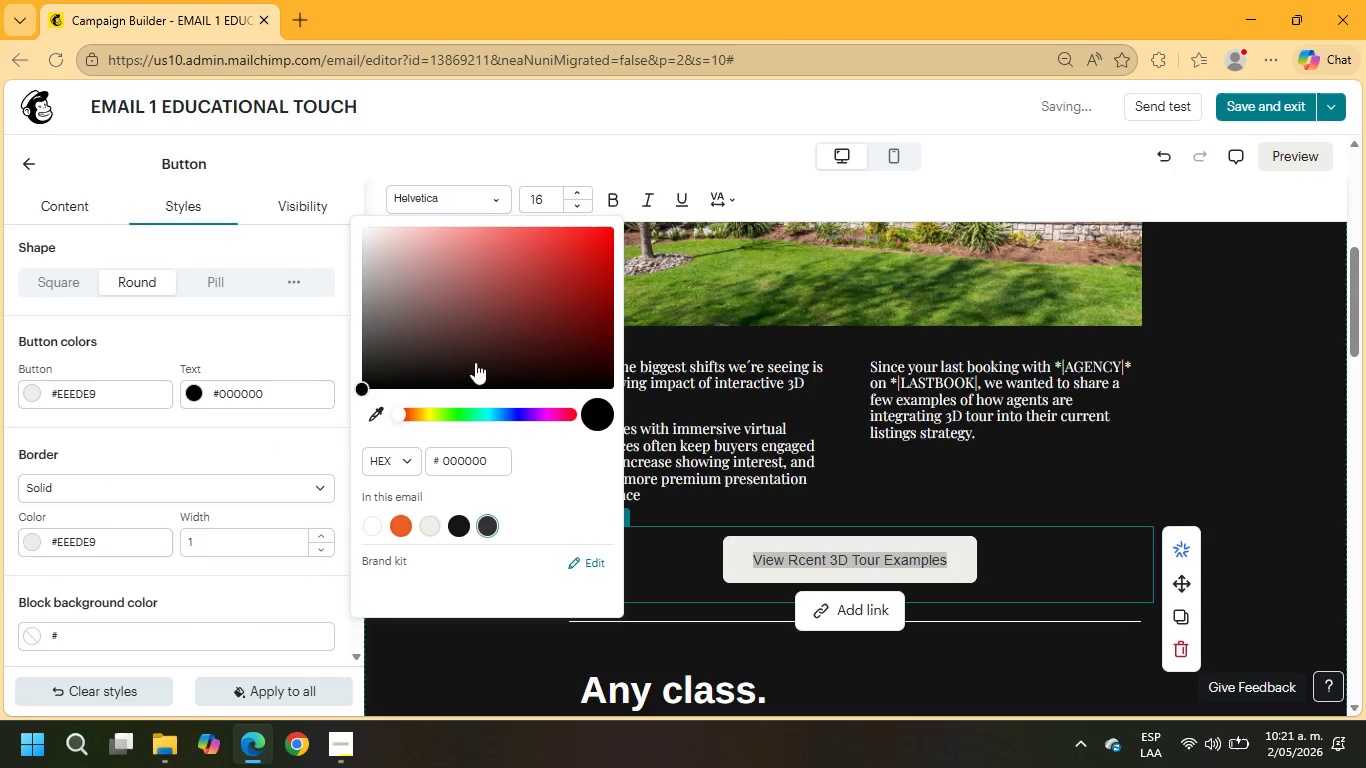 
left_click([441, 199])
 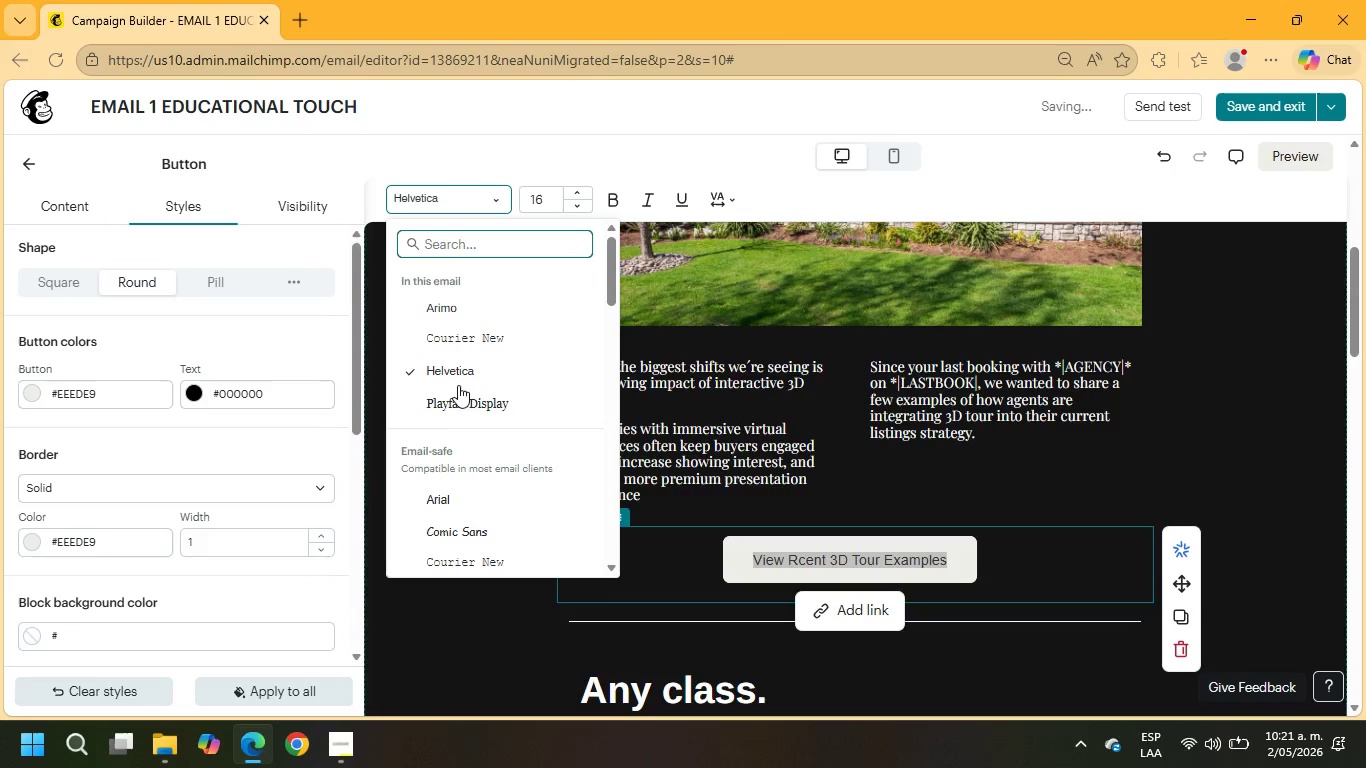 
left_click([460, 394])
 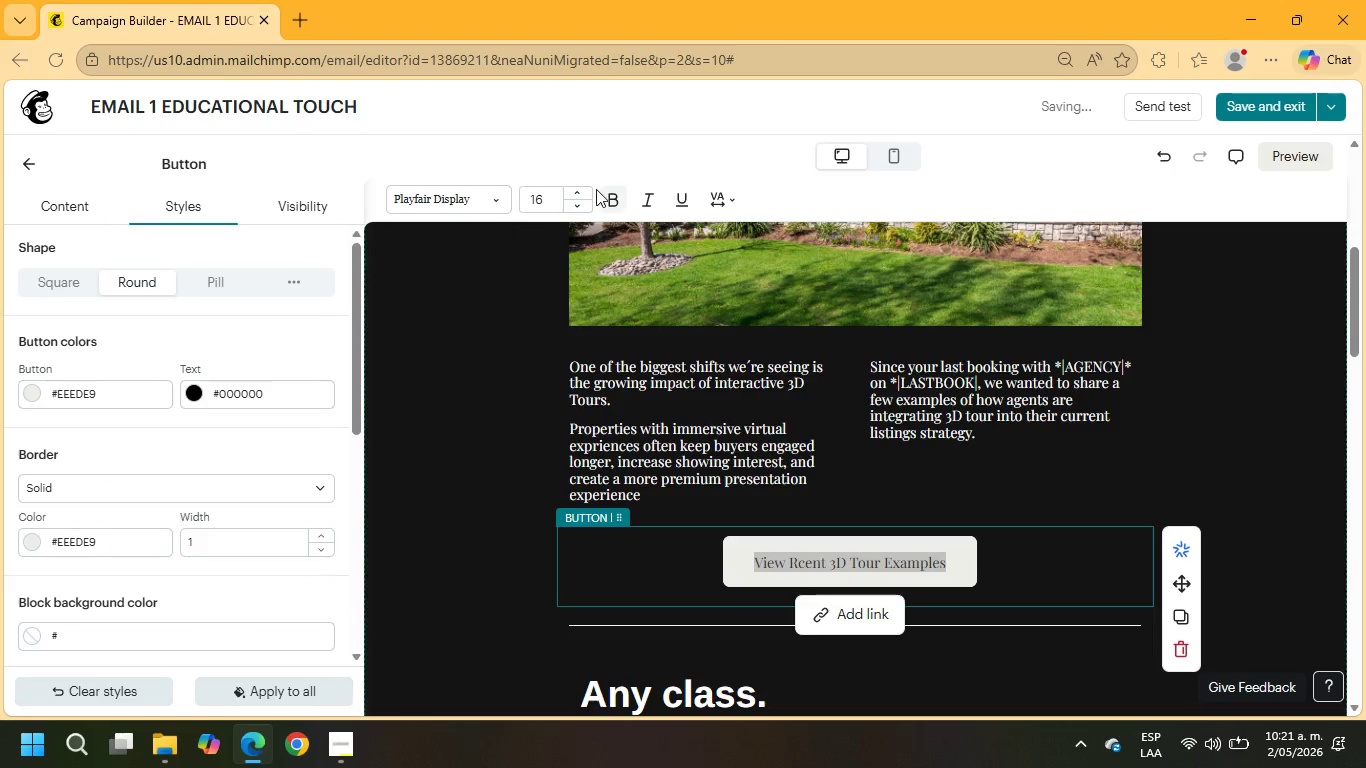 
left_click([607, 194])
 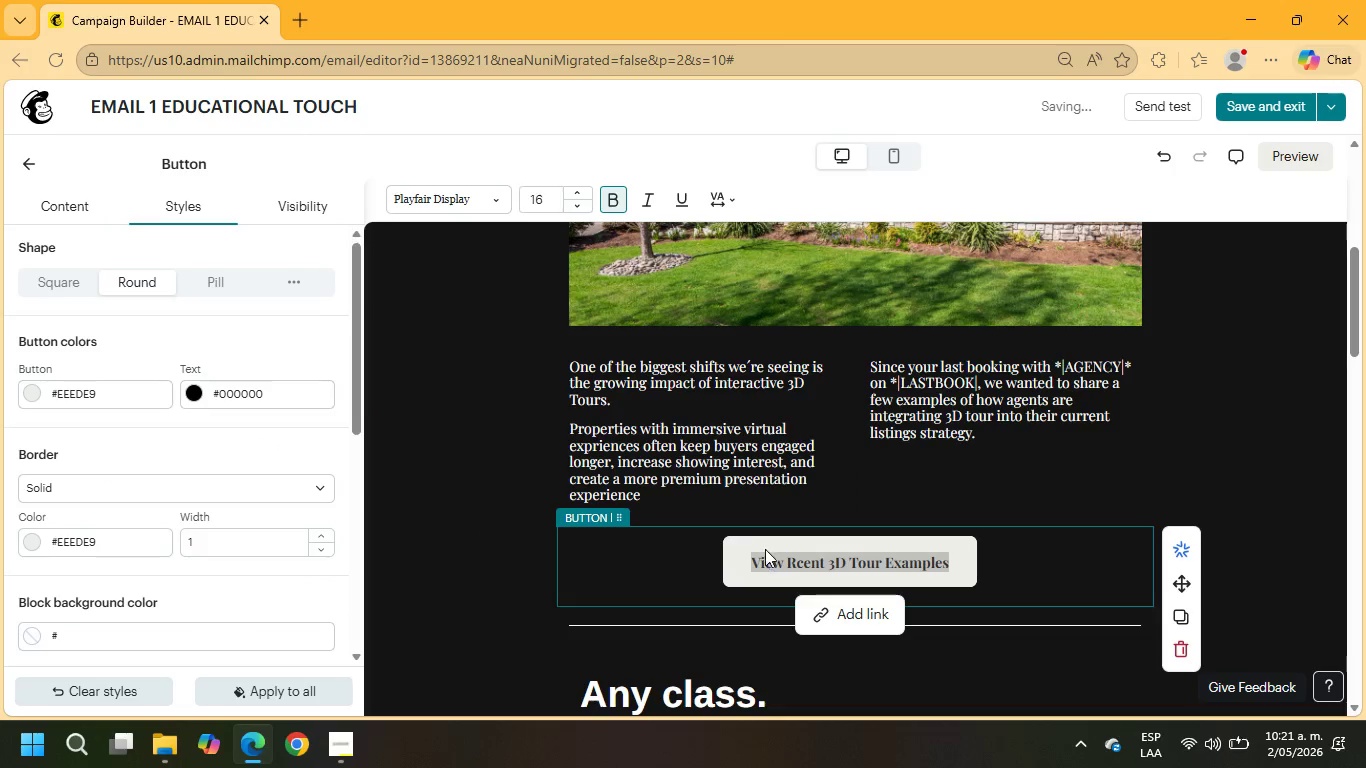 
left_click([776, 556])
 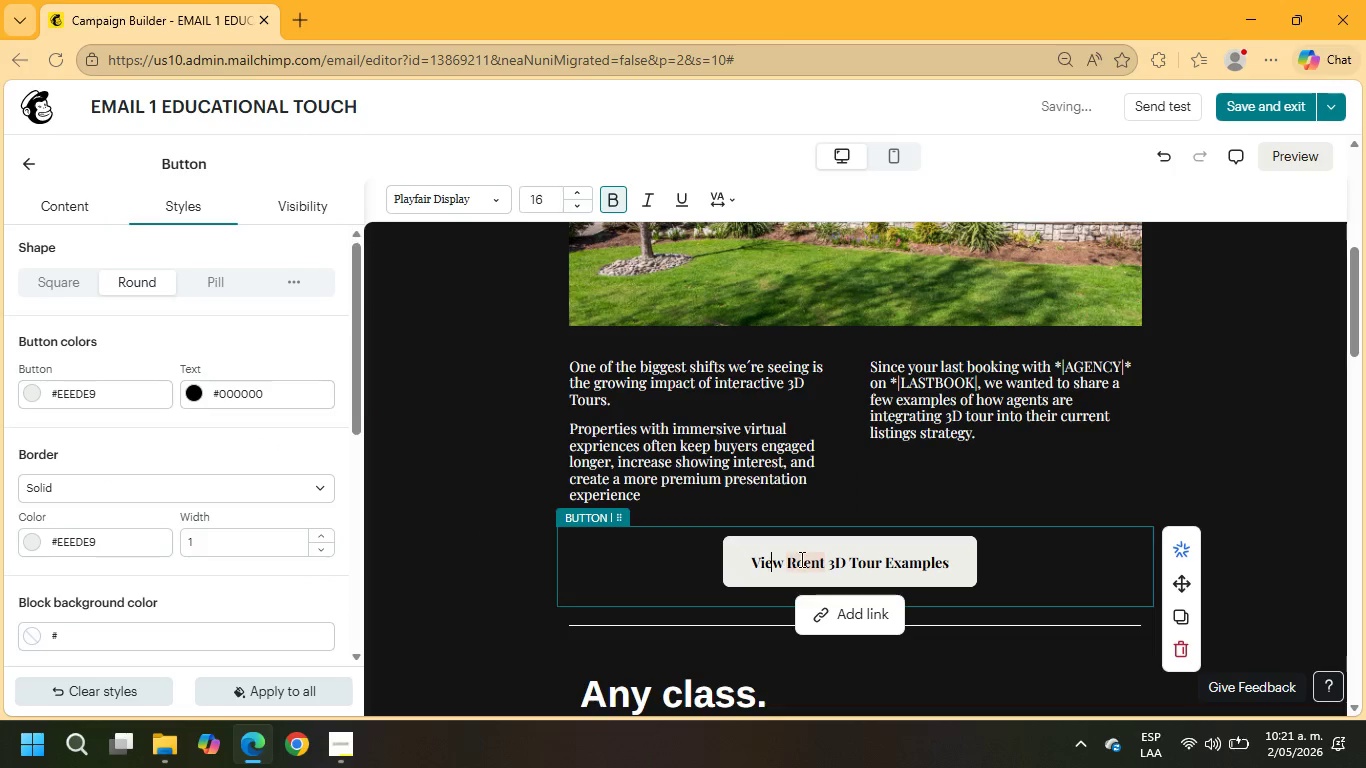 
left_click([800, 559])
 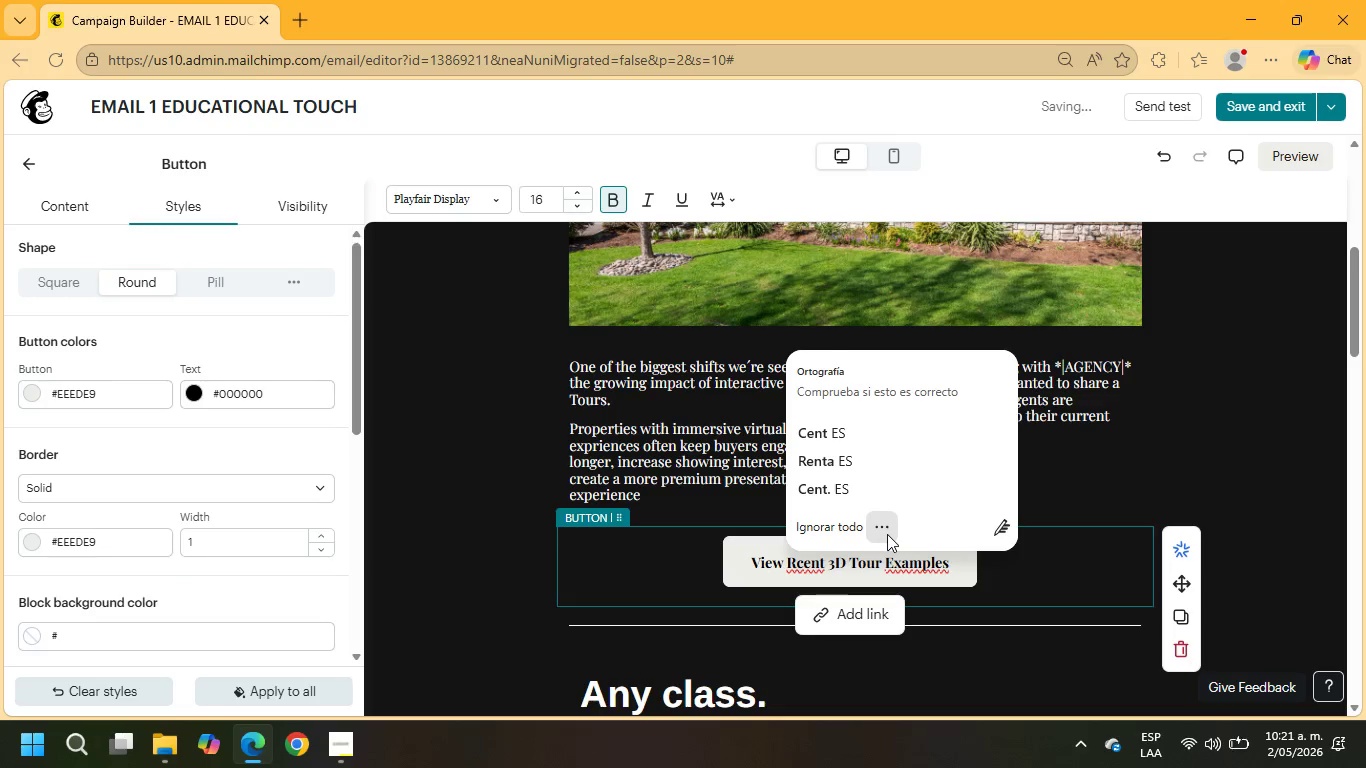 
key(ArrowLeft)
 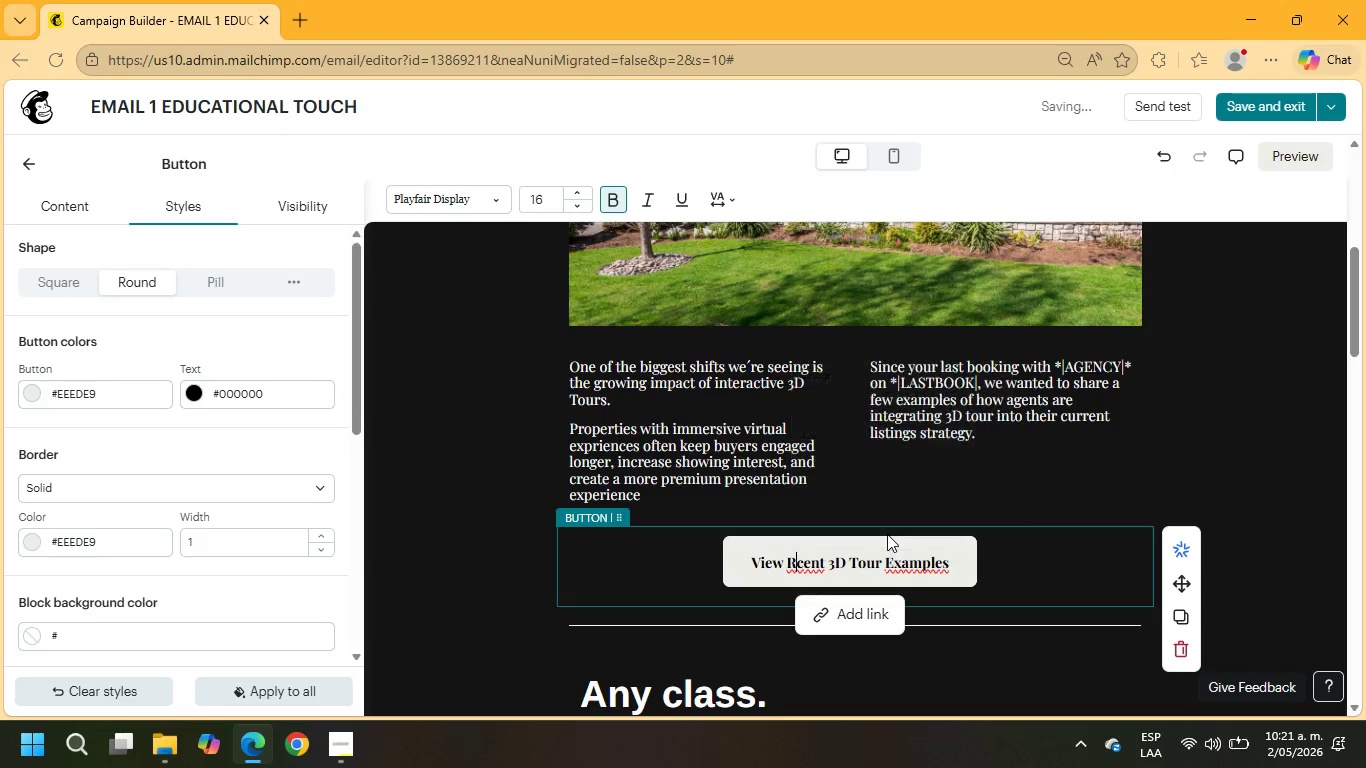 
key(E)
 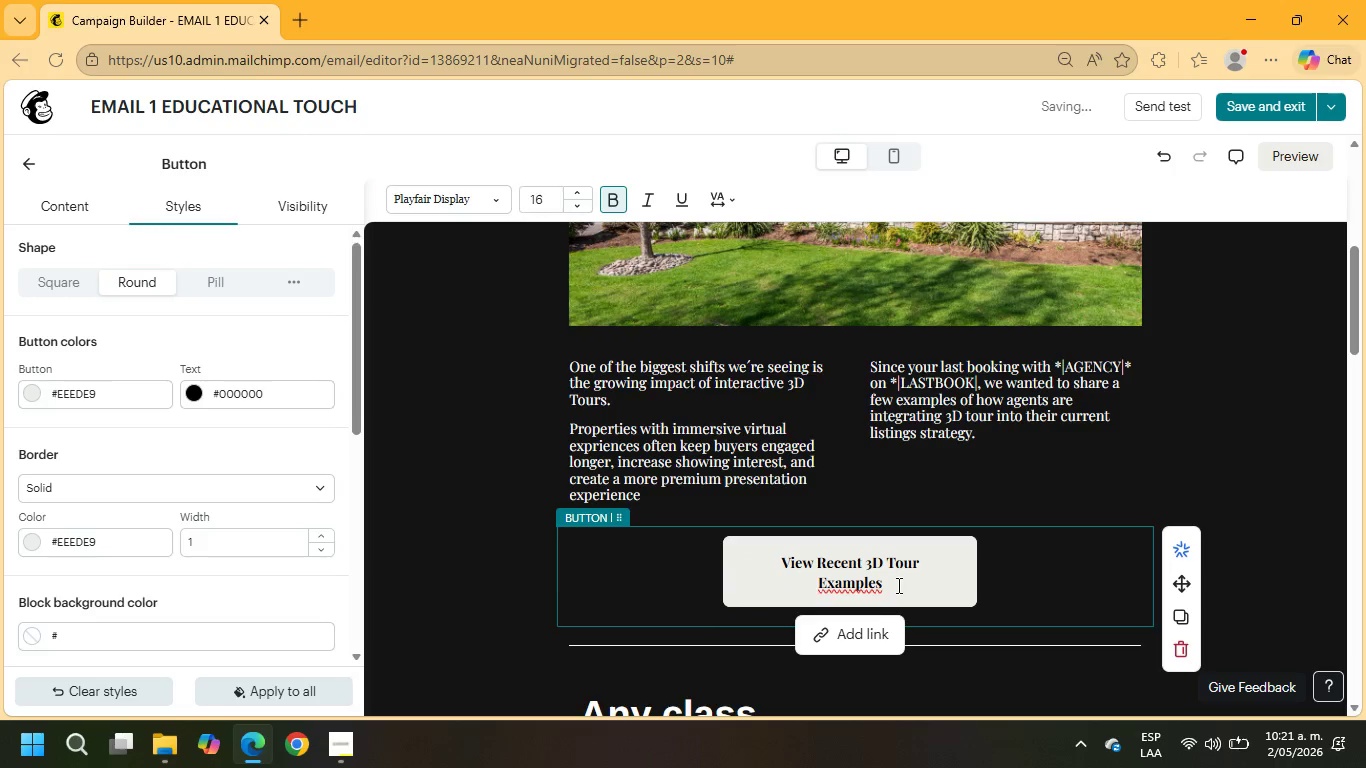 
left_click([857, 639])
 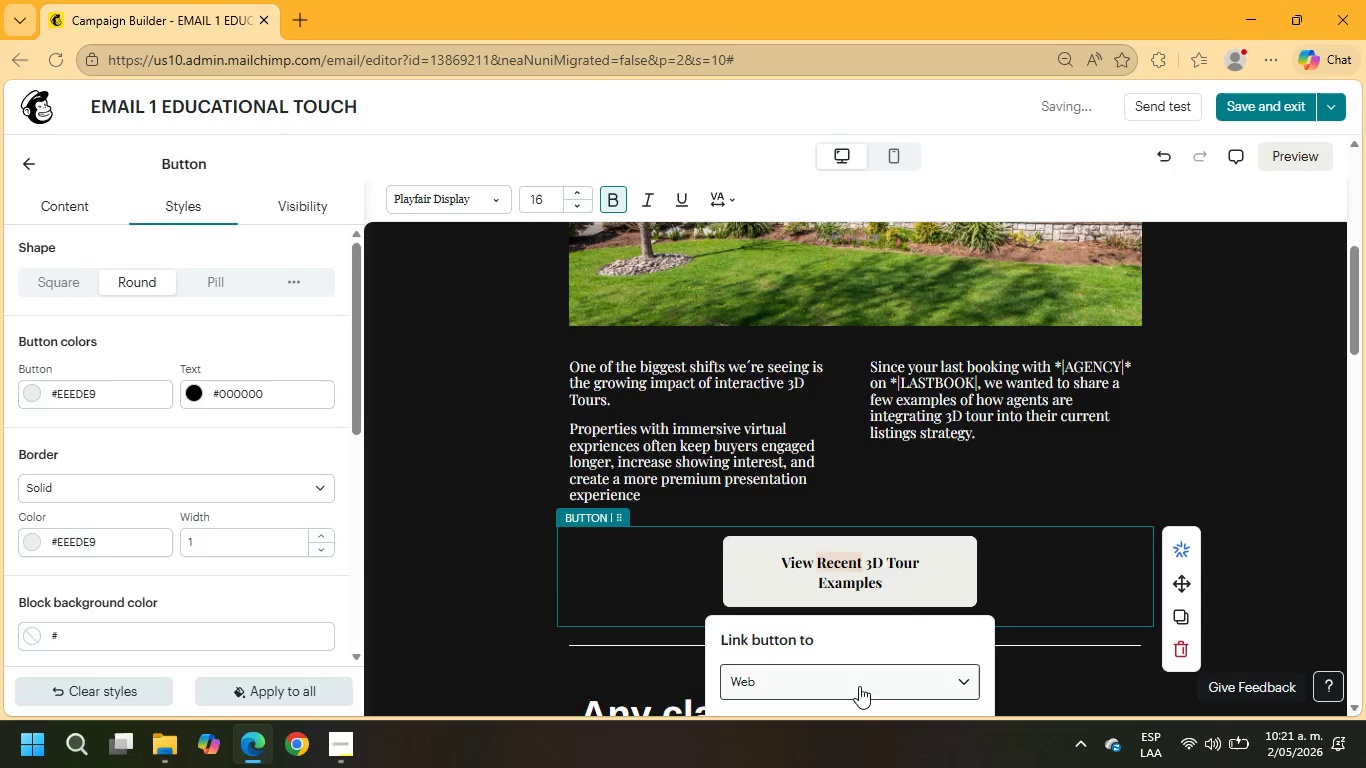 
scroll: coordinate [908, 607], scroll_direction: down, amount: 2.0
 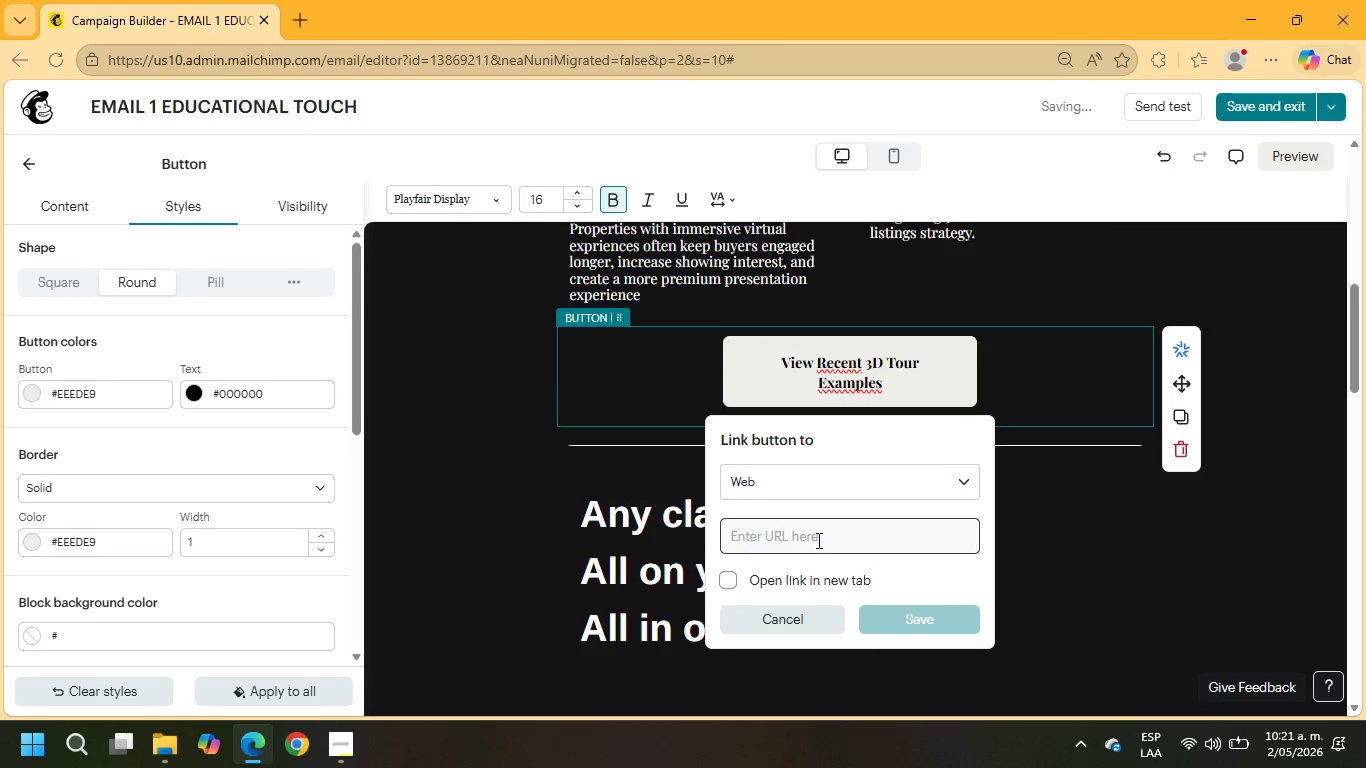 
left_click([817, 540])
 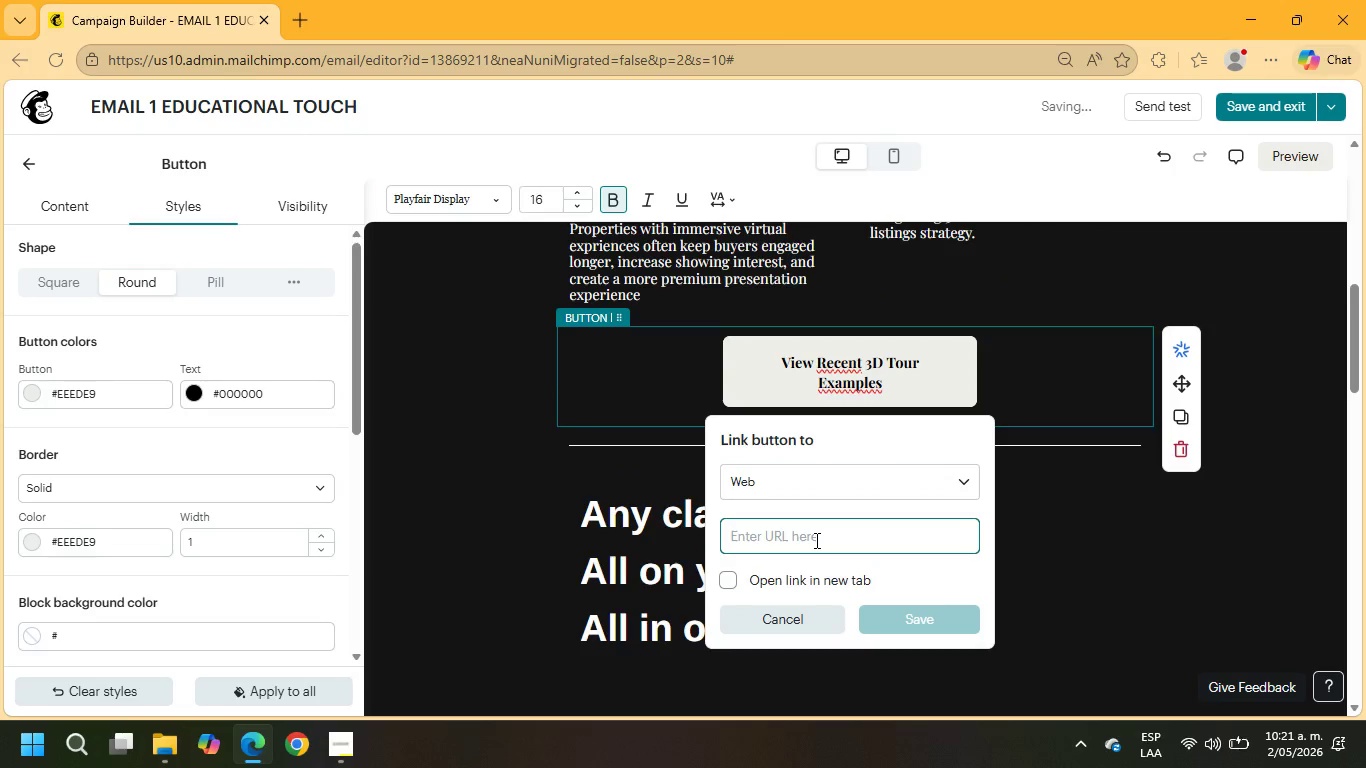 
type(example.com)
 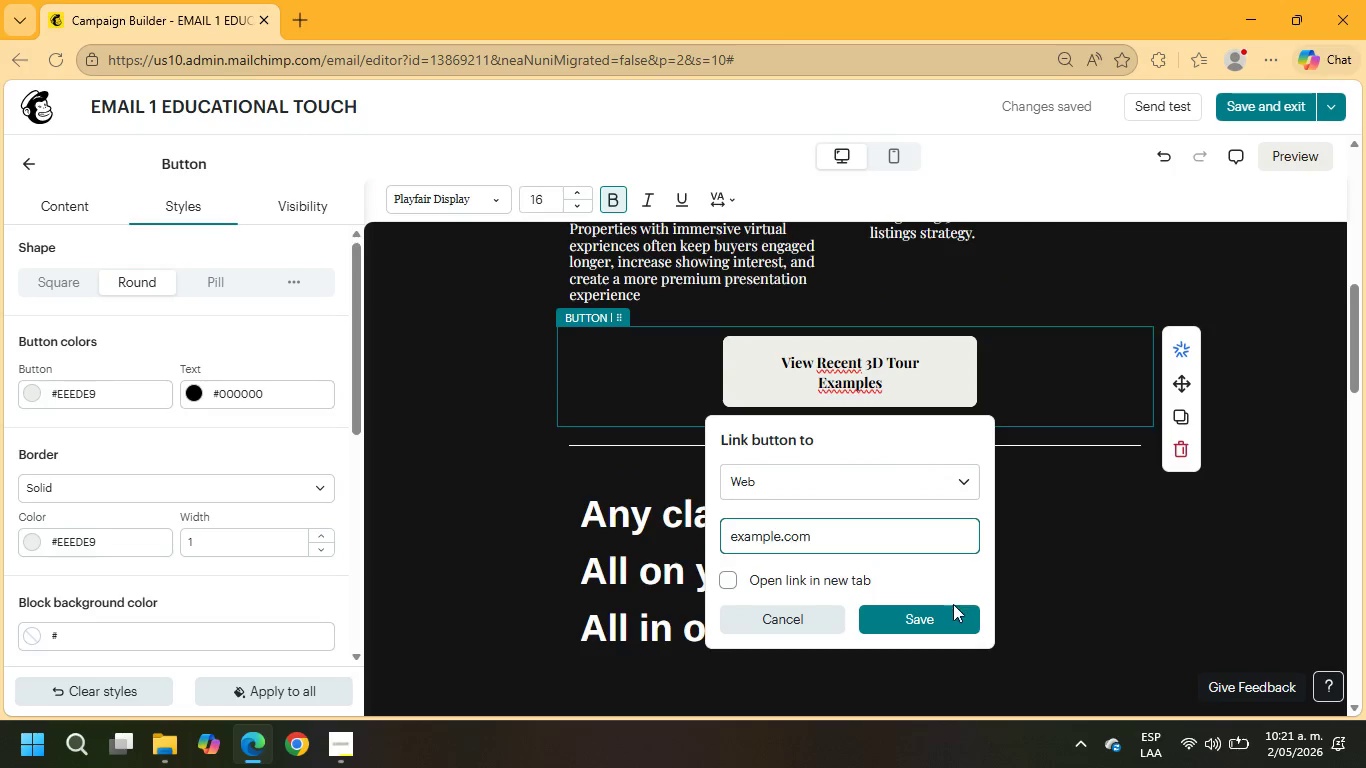 
left_click([947, 613])
 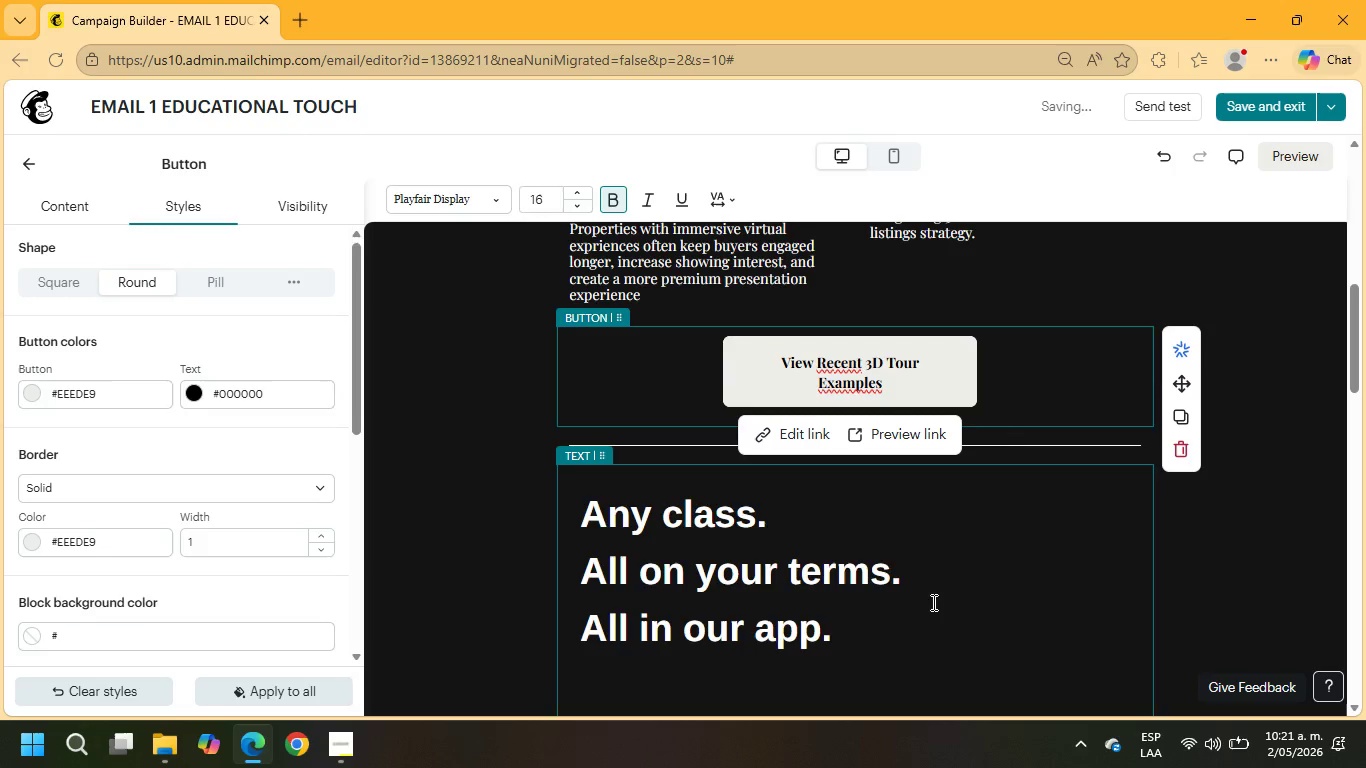 
scroll: coordinate [909, 580], scroll_direction: down, amount: 2.0
 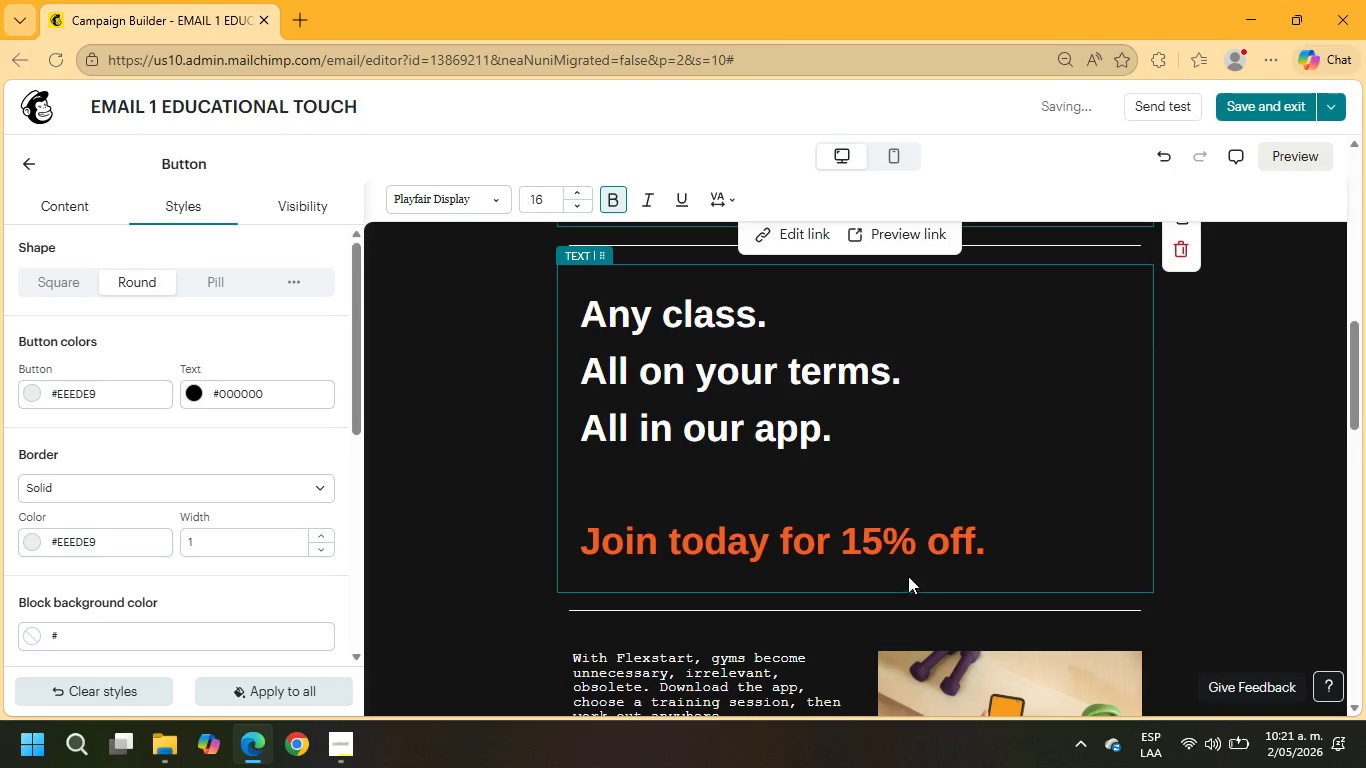 
left_click([910, 563])
 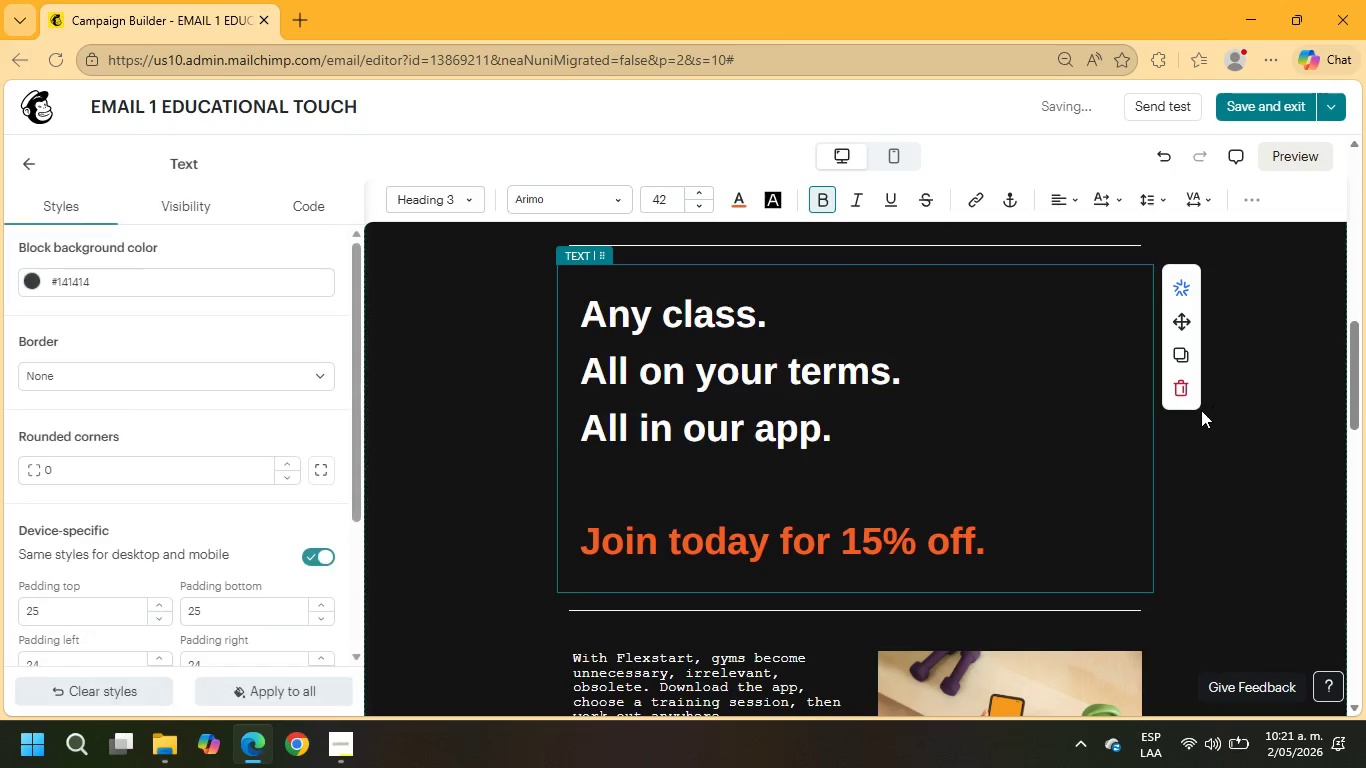 
left_click([1185, 392])
 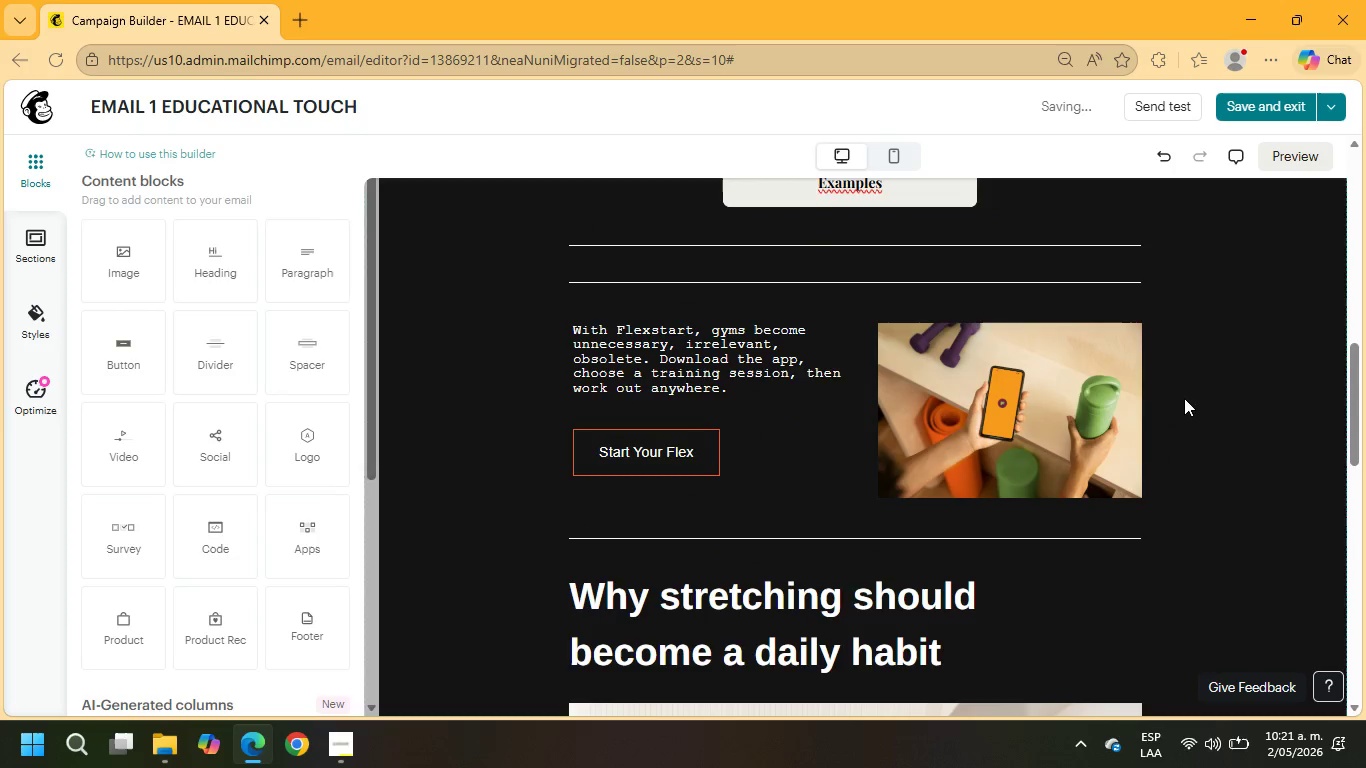 
scroll: coordinate [1183, 398], scroll_direction: up, amount: 1.0
 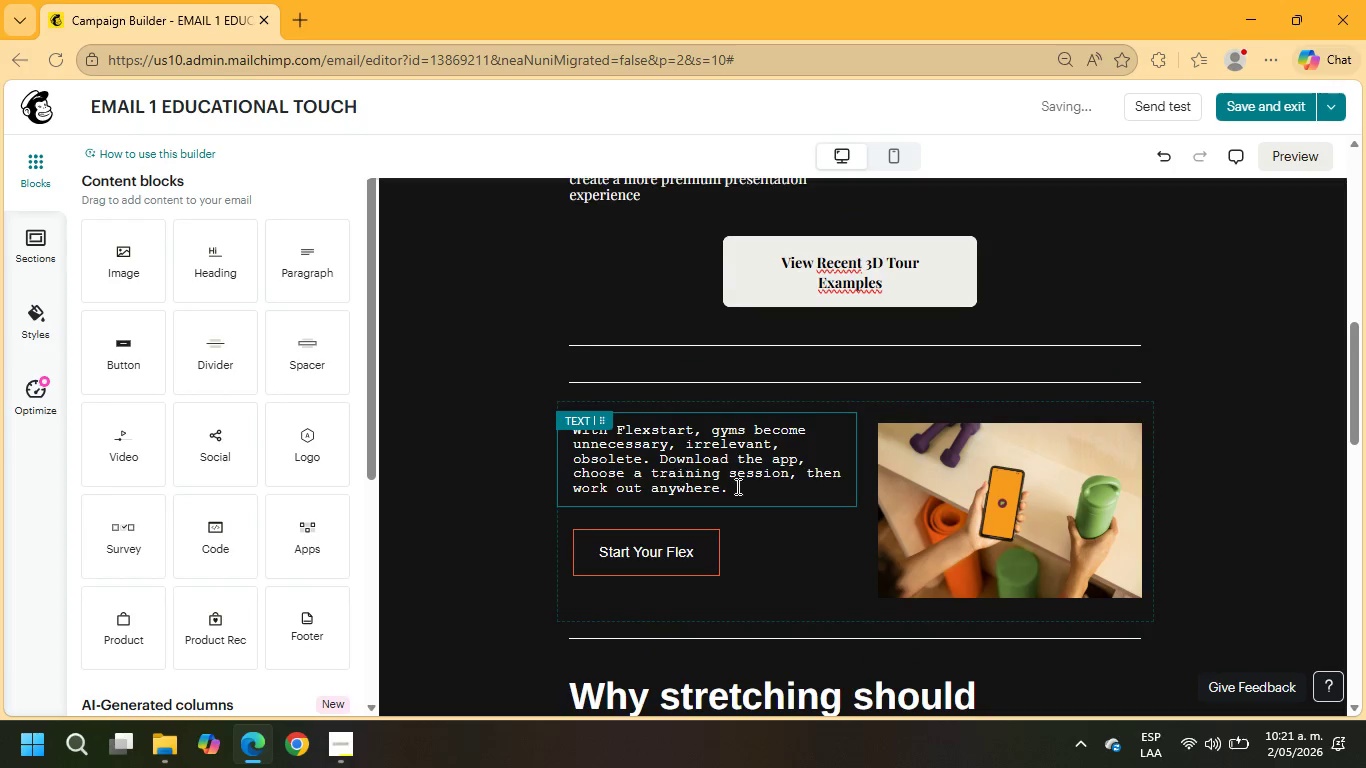 
left_click_drag(start_coordinate=[738, 483], to_coordinate=[559, 435])
 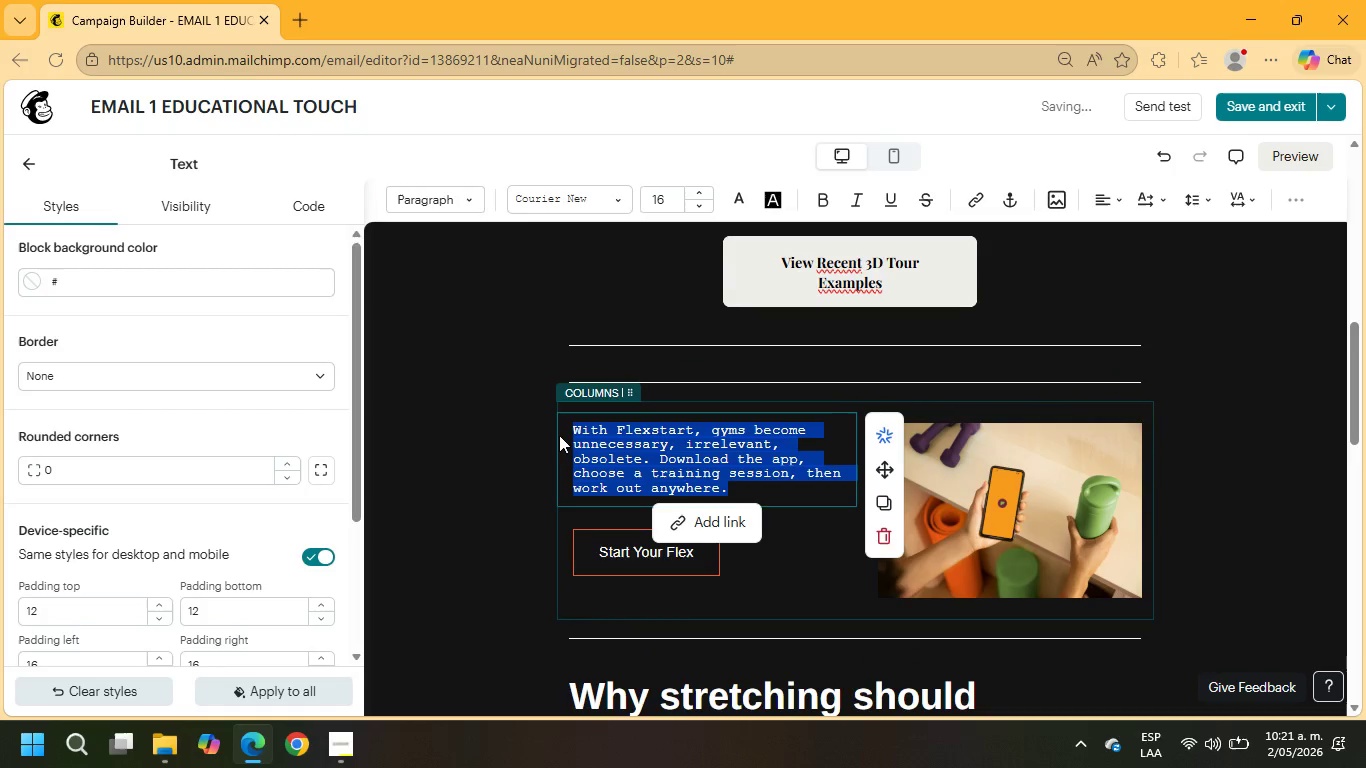 
type(Looking forwrd)
key(Backspace)
key(Backspace)
type(ard to helping you make this spring market your strongest yest.)
 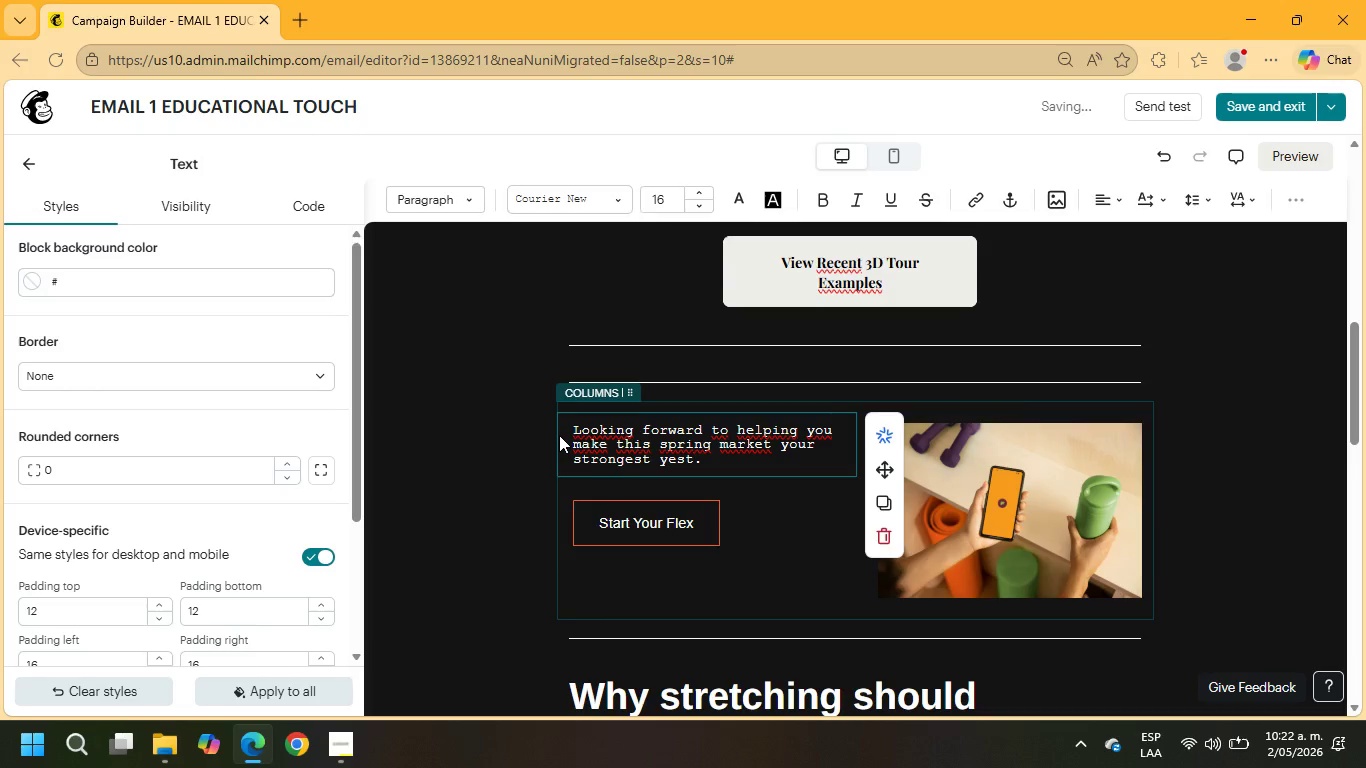 
key(Enter)
 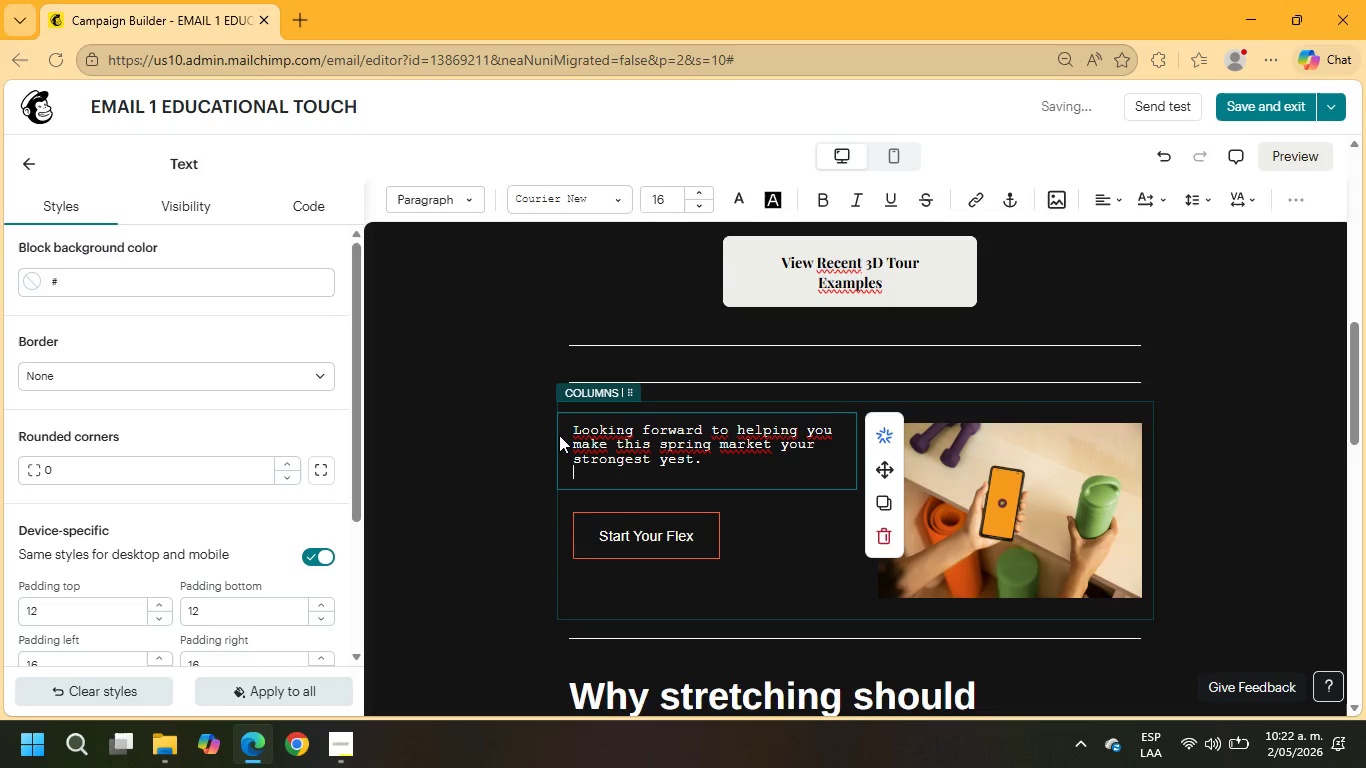 
key(Enter)
 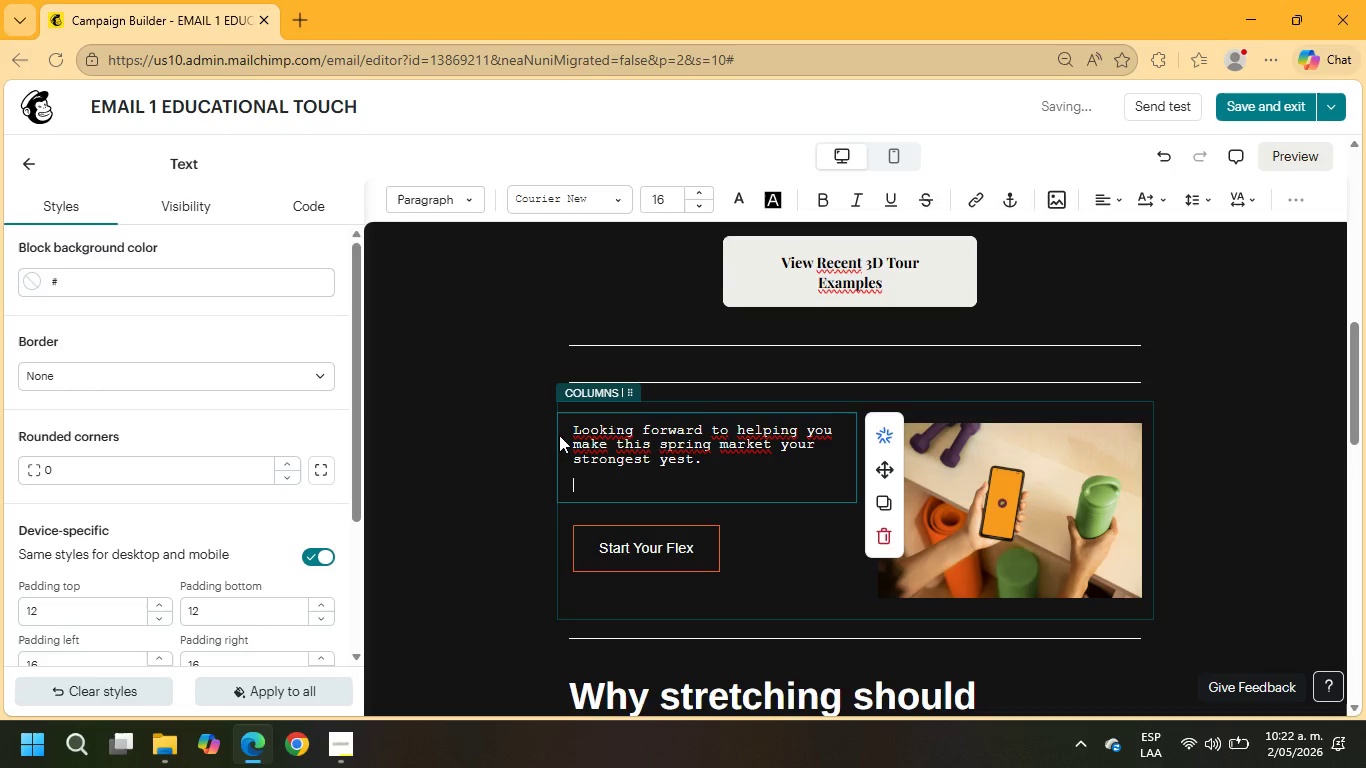 
type(Warm regards,)
 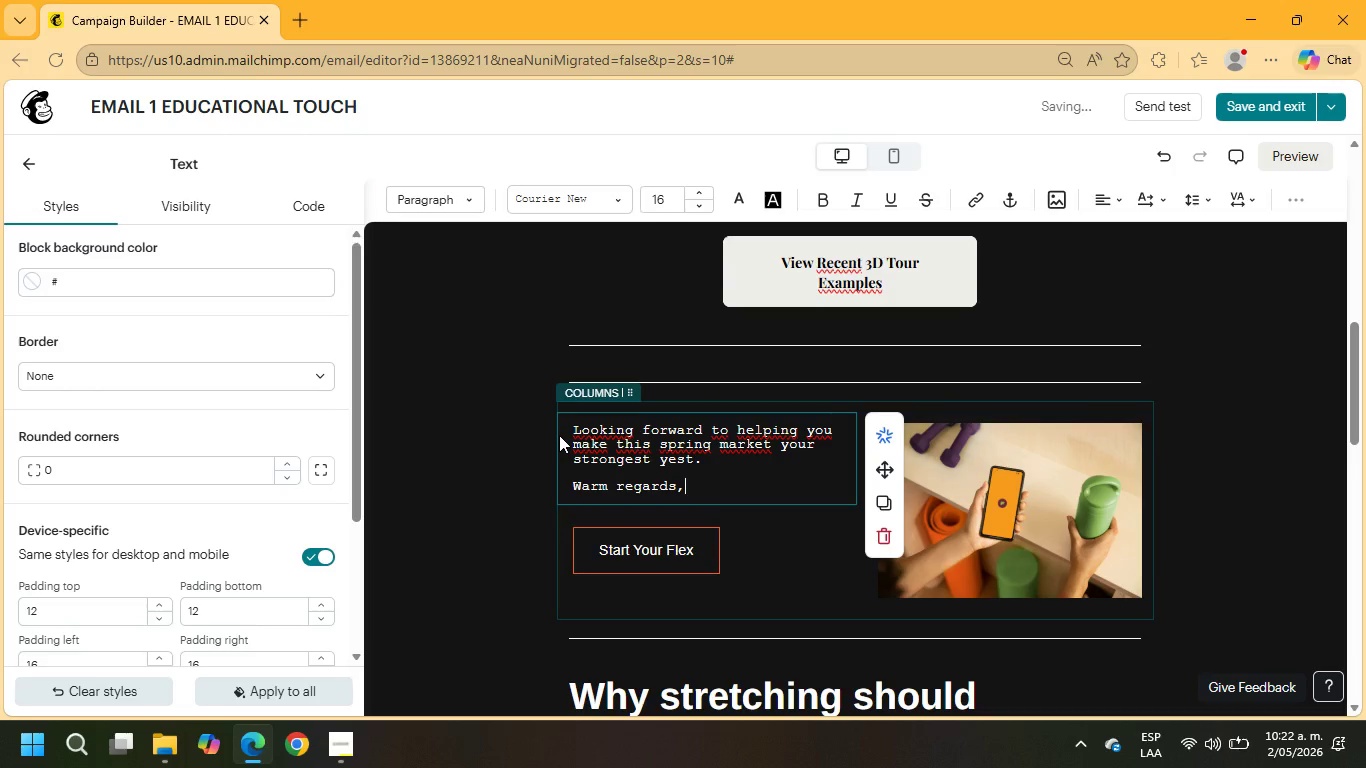 
key(Enter)
 